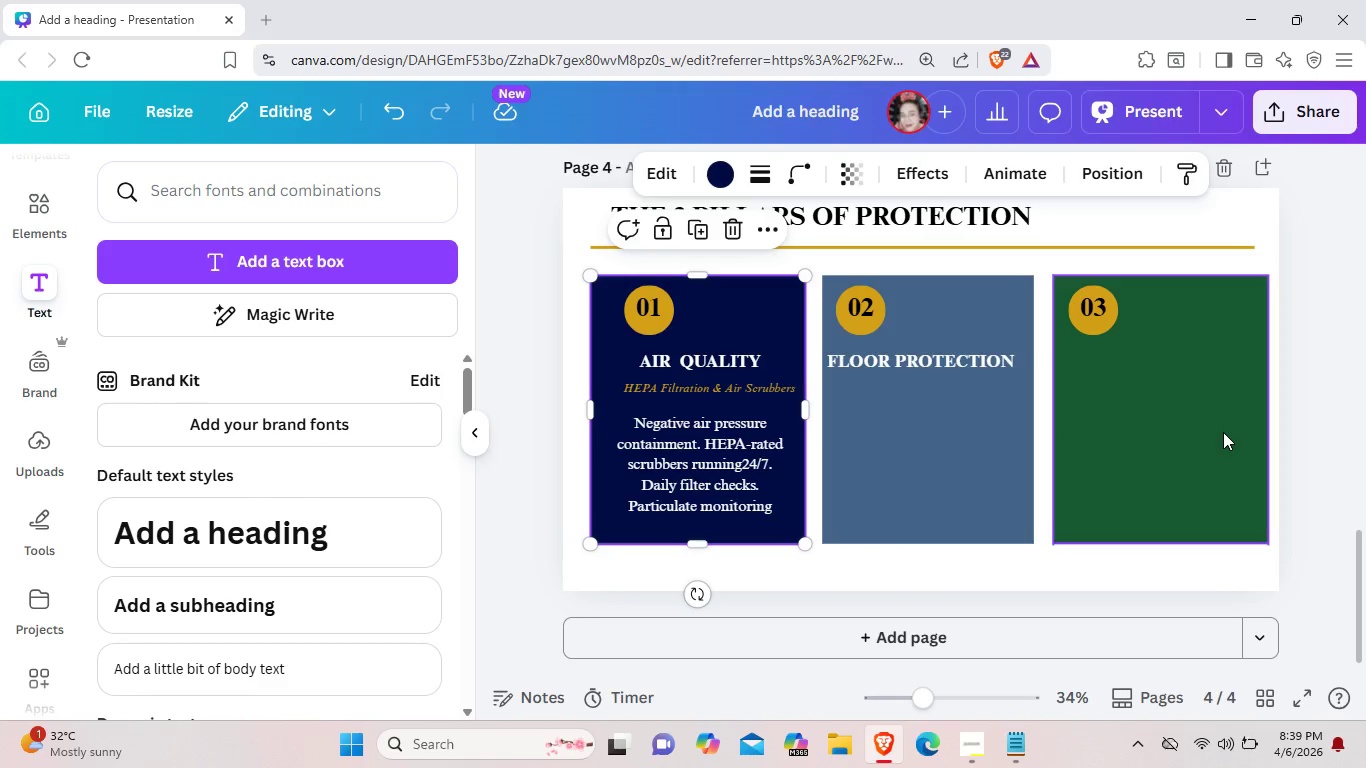 
left_click_drag(start_coordinate=[1222, 433], to_coordinate=[1214, 432])
 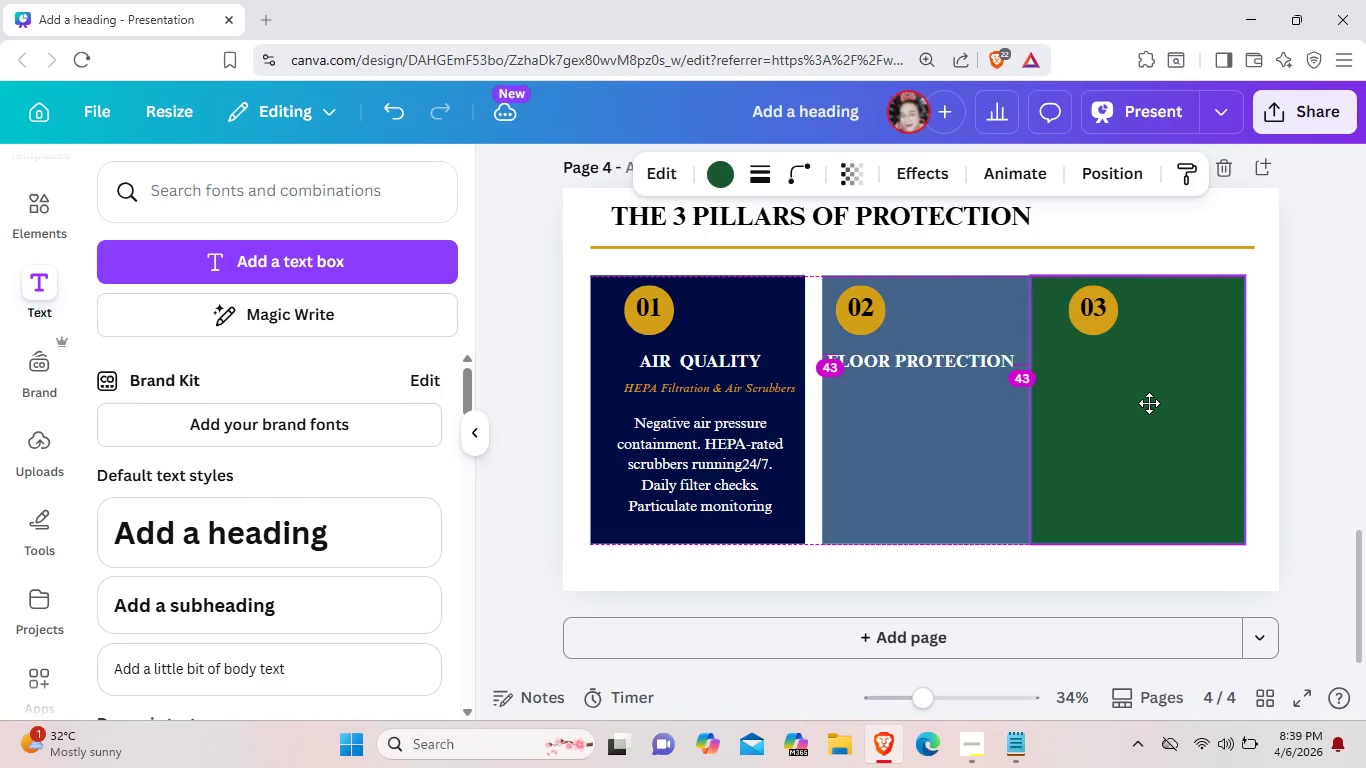 
wait(7.83)
 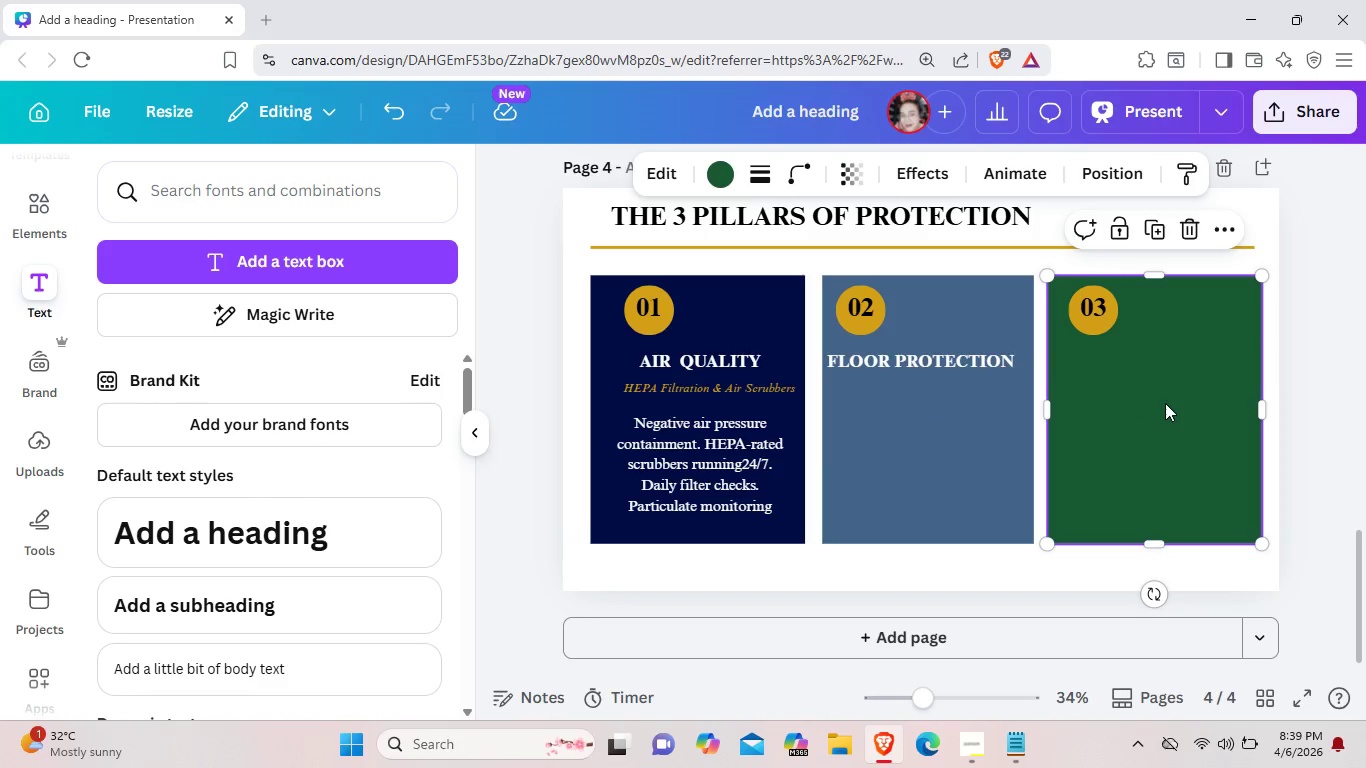 
left_click_drag(start_coordinate=[948, 422], to_coordinate=[939, 422])
 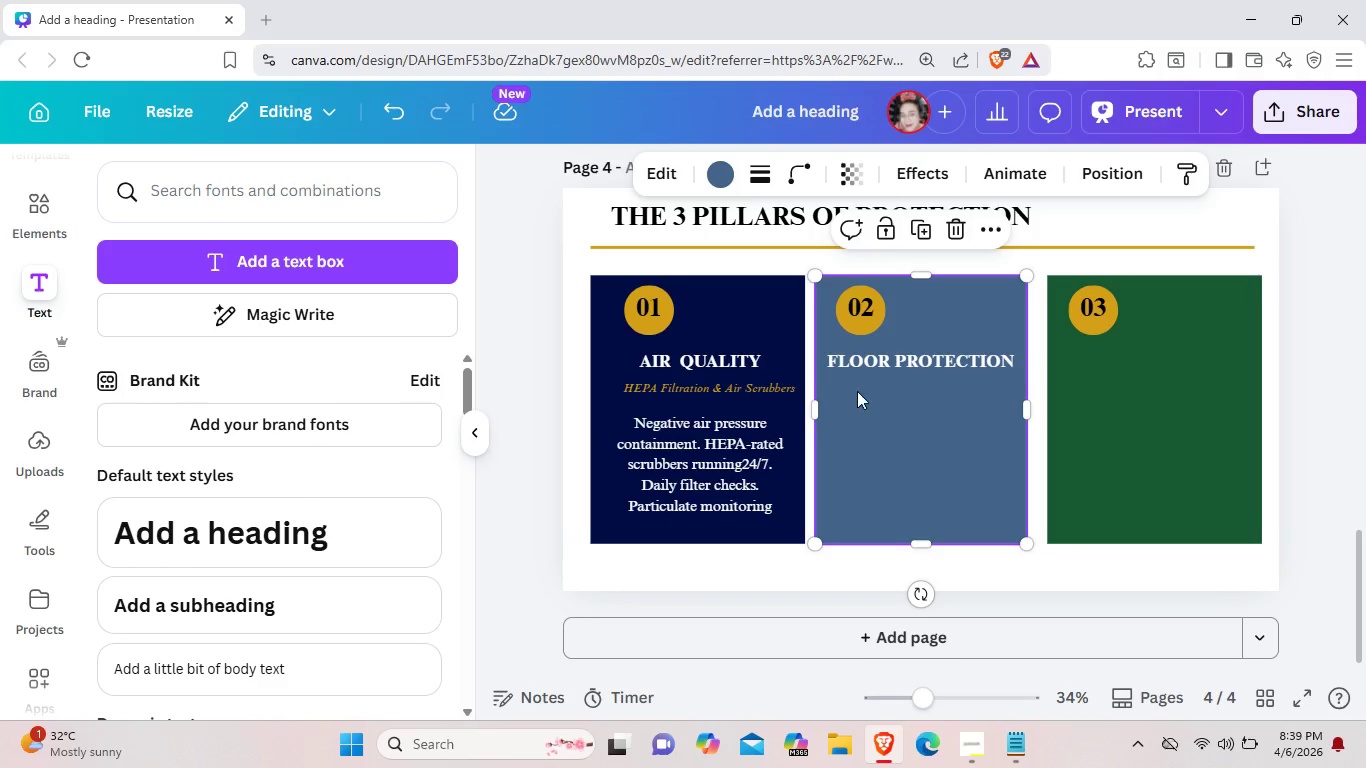 
left_click([778, 342])
 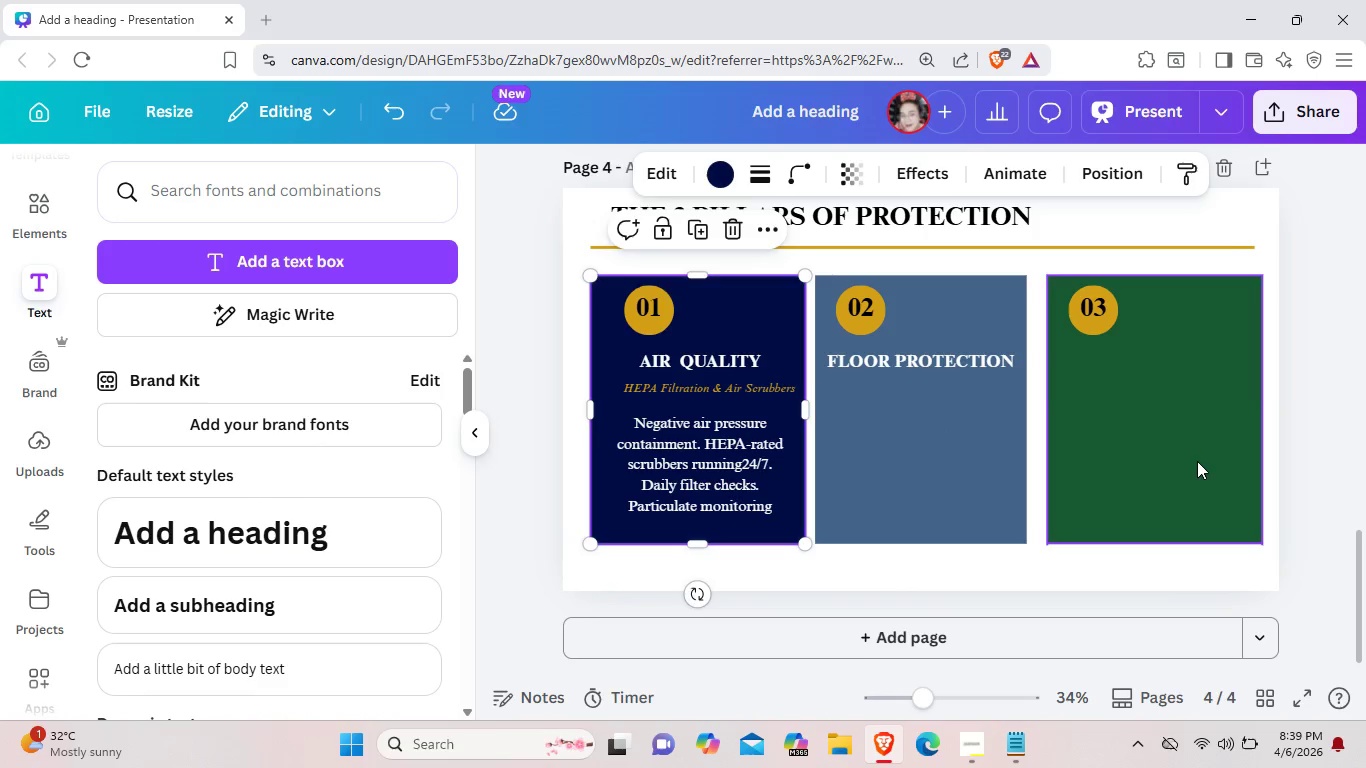 
left_click_drag(start_coordinate=[1196, 461], to_coordinate=[1187, 459])
 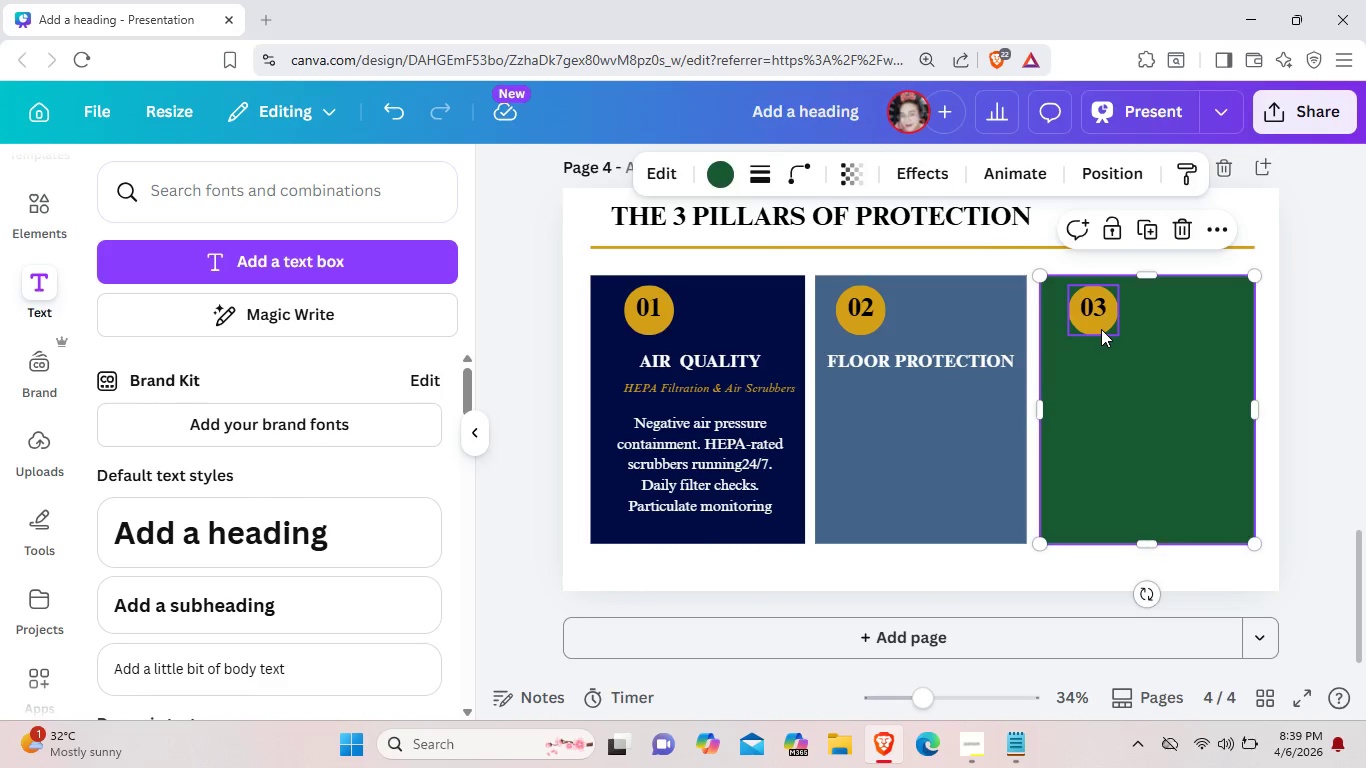 
left_click_drag(start_coordinate=[1101, 329], to_coordinate=[1082, 327])
 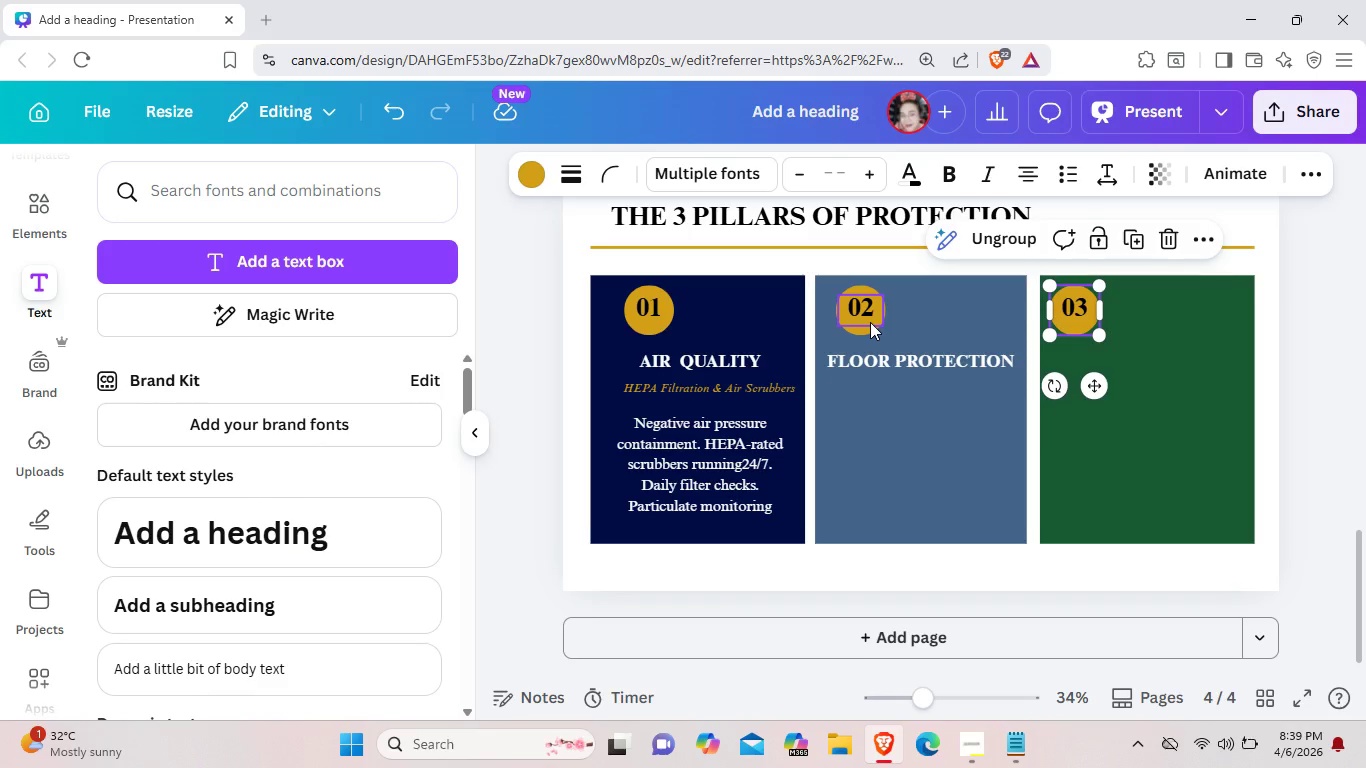 
left_click([870, 322])
 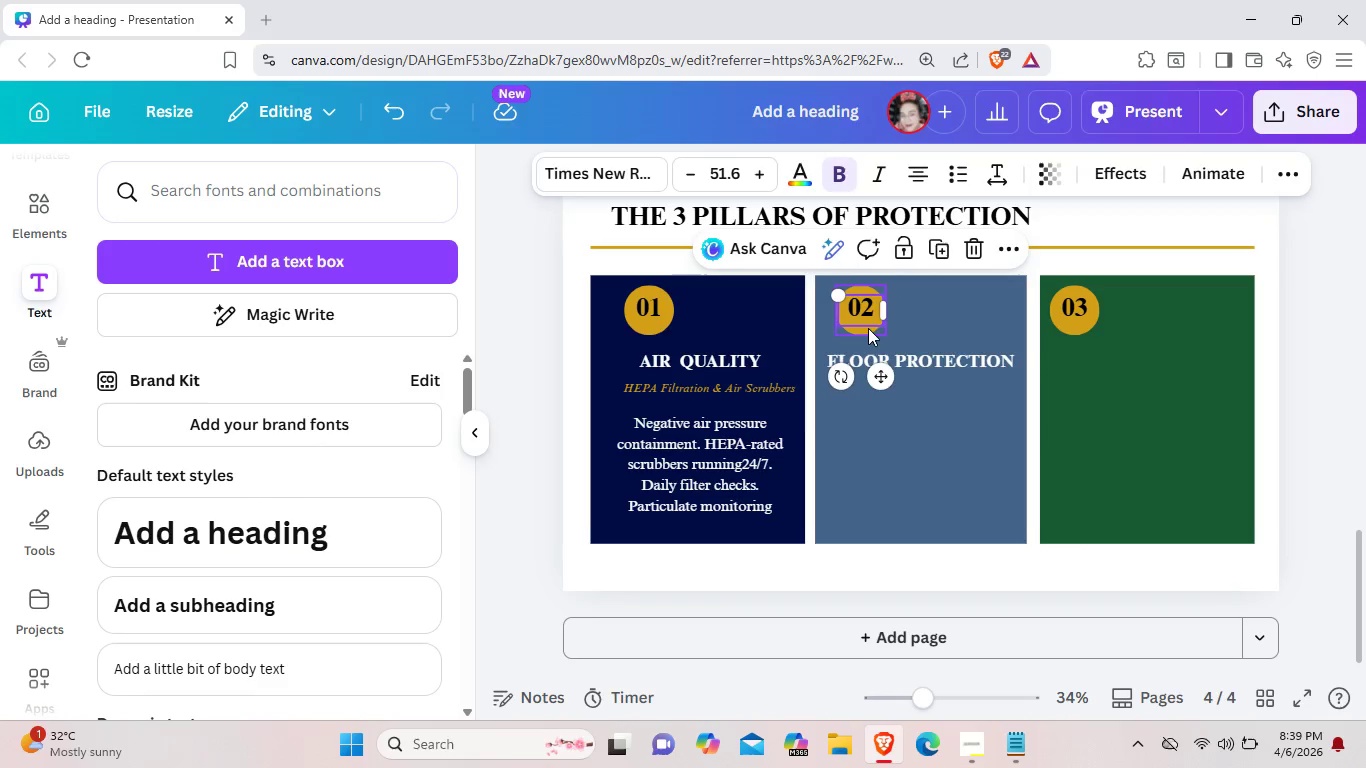 
left_click_drag(start_coordinate=[868, 328], to_coordinate=[861, 323])
 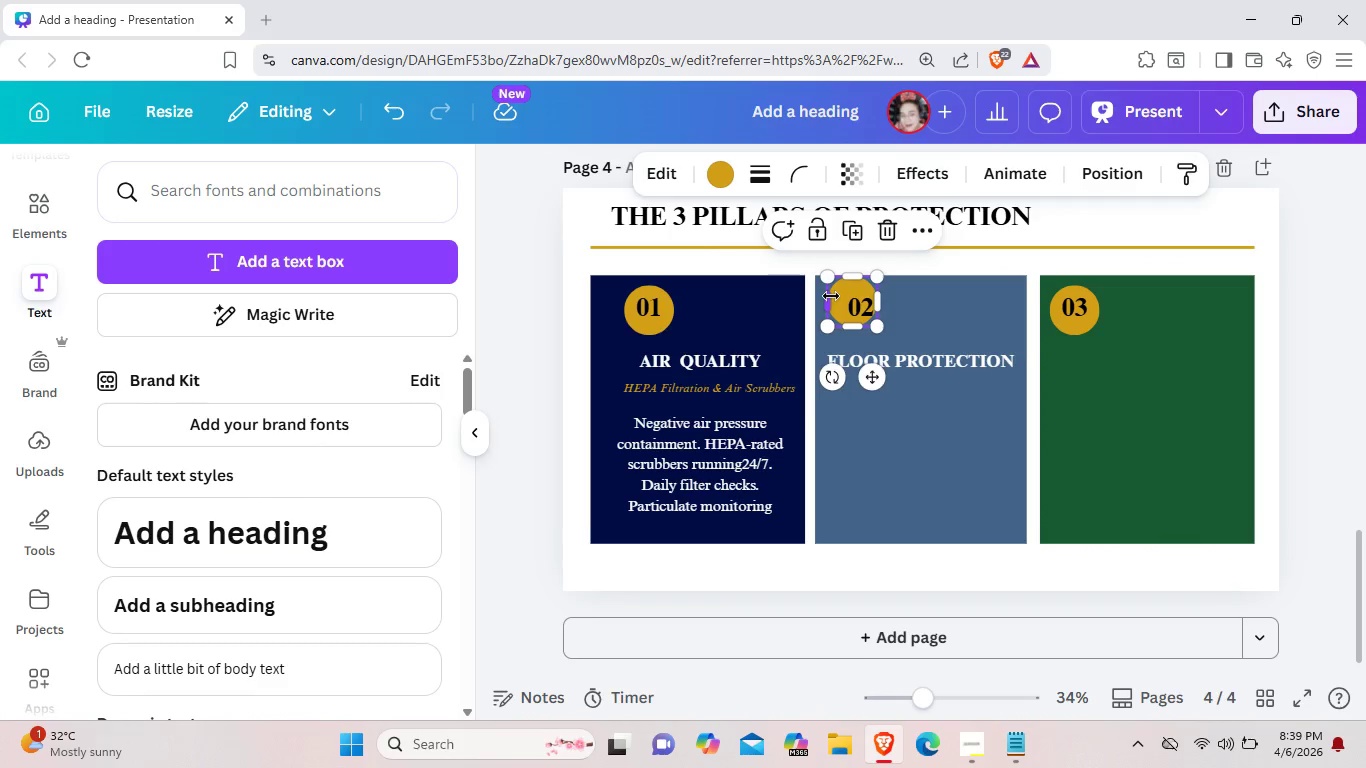 
left_click_drag(start_coordinate=[844, 296], to_coordinate=[845, 306])
 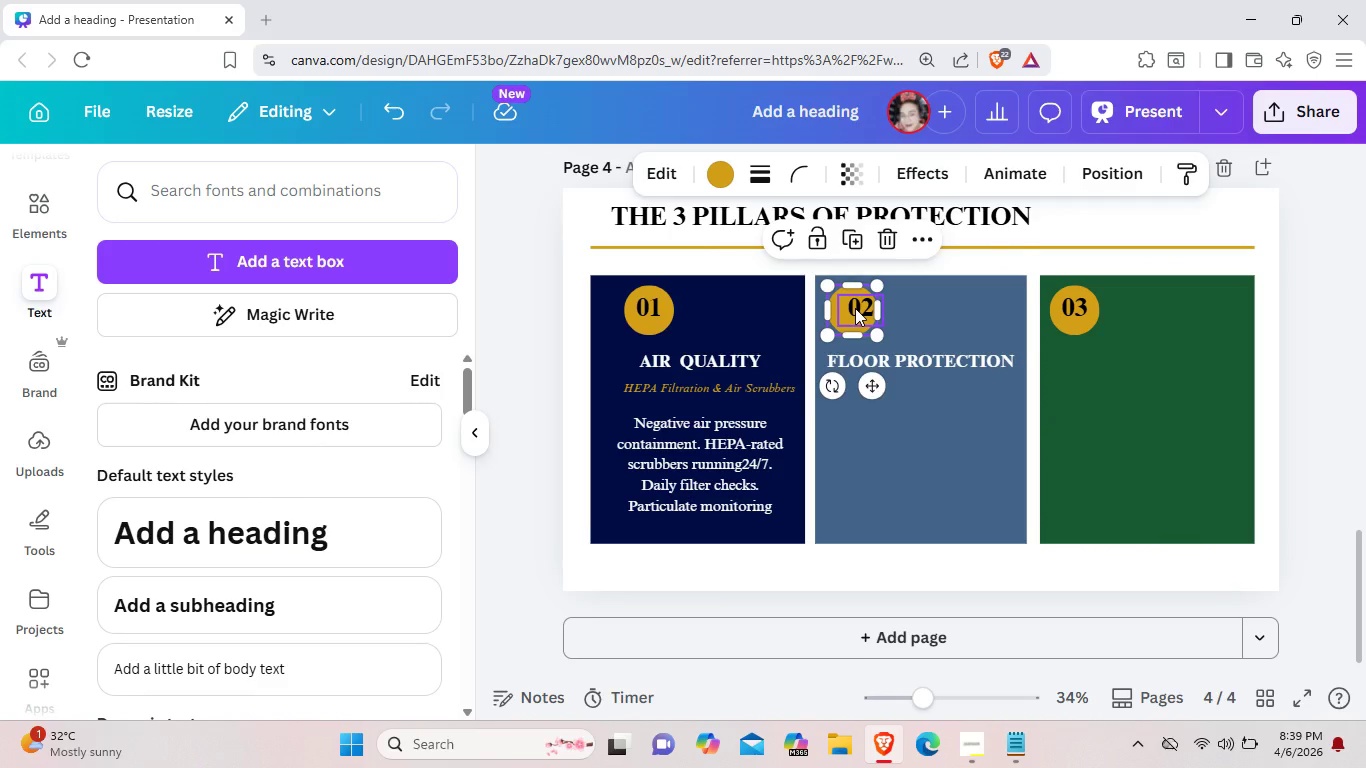 
left_click([855, 308])
 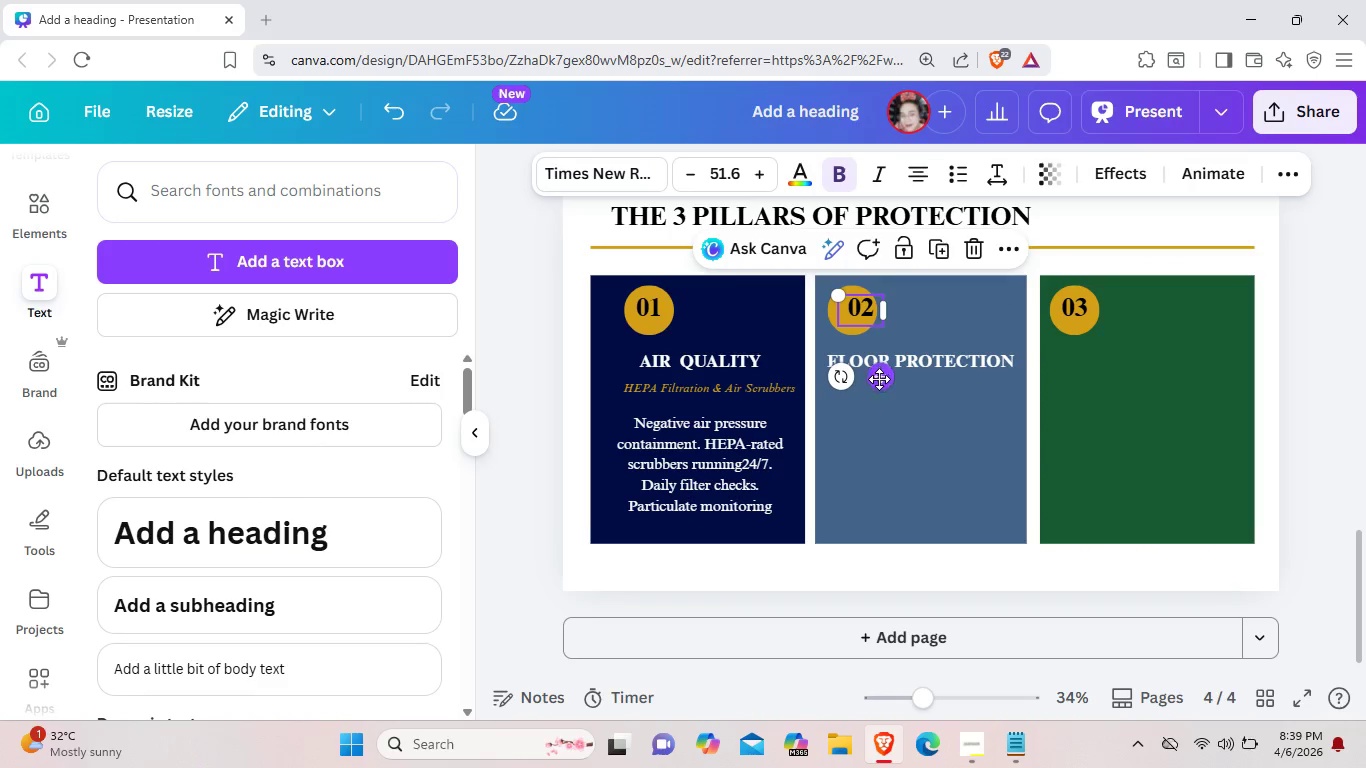 
left_click_drag(start_coordinate=[879, 380], to_coordinate=[871, 381])
 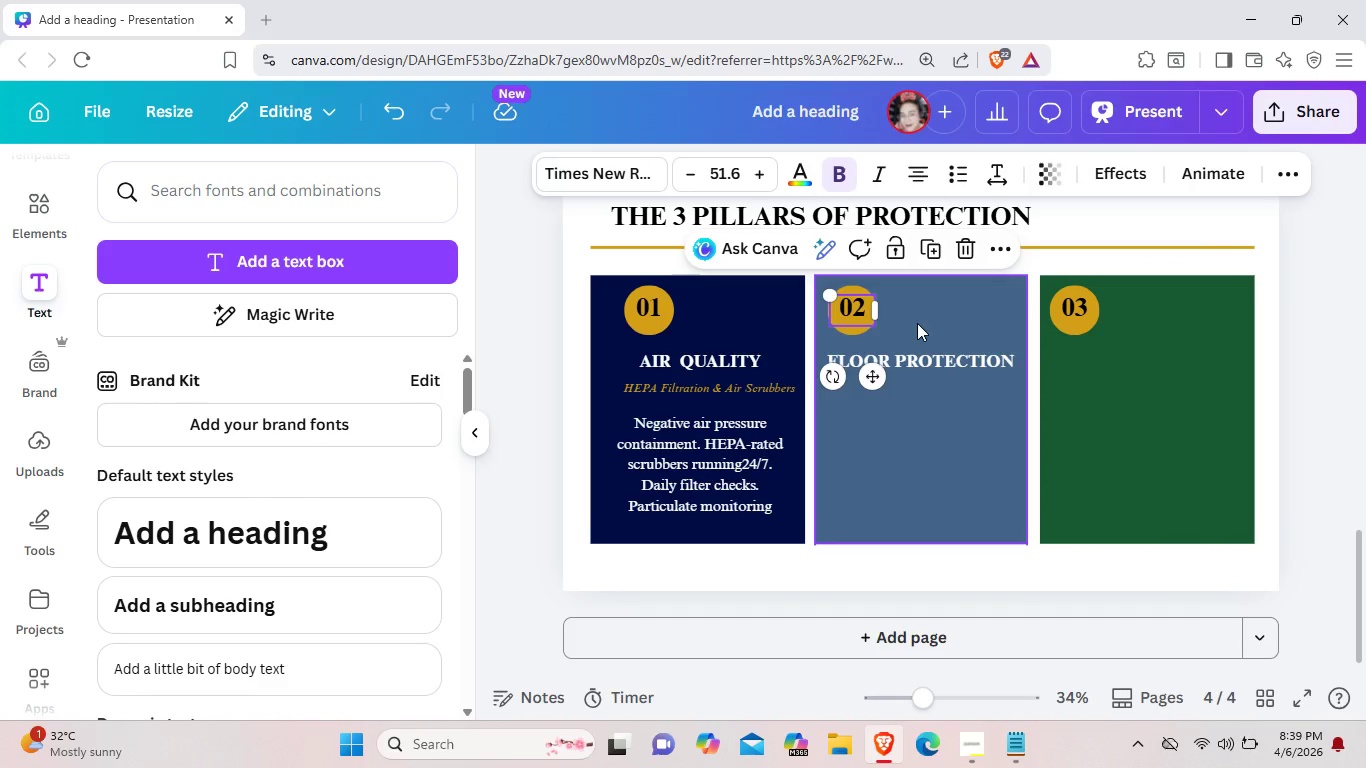 
left_click([917, 323])
 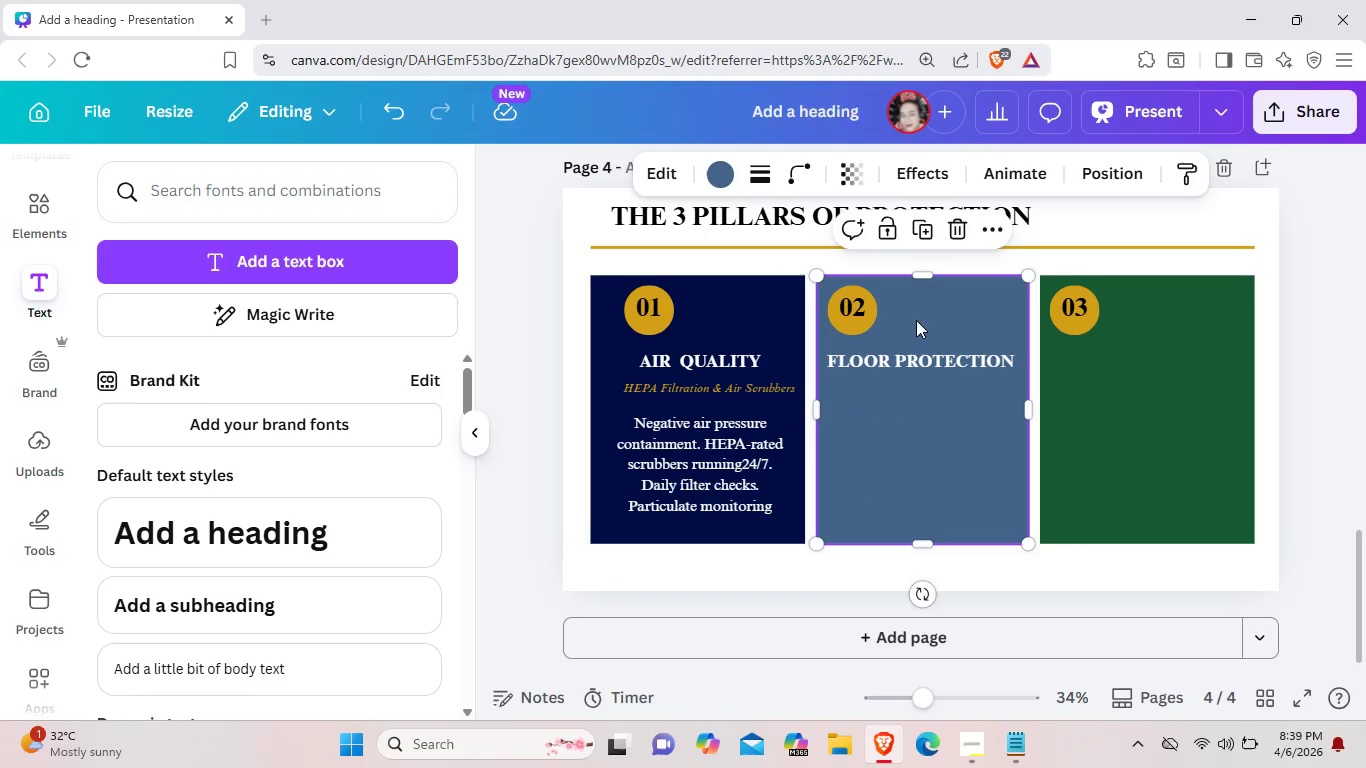 
left_click([966, 261])
 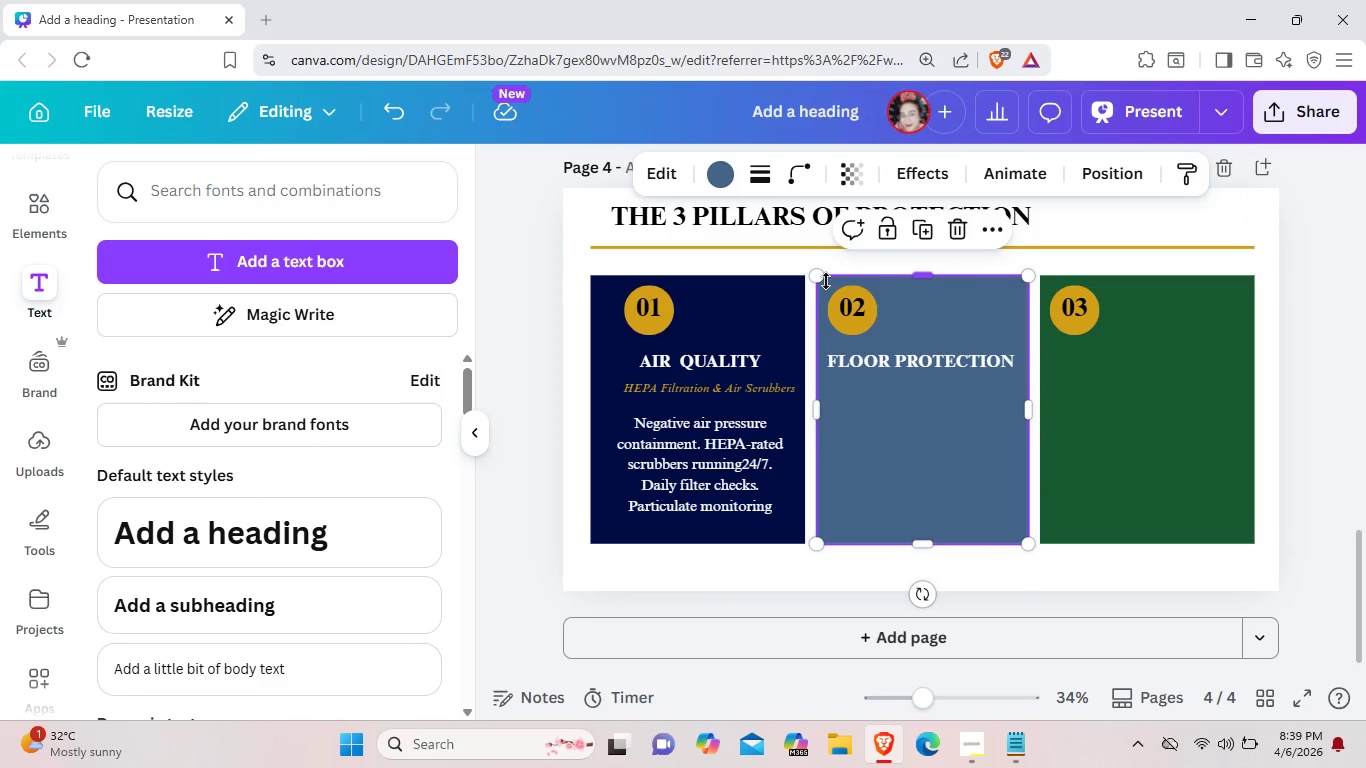 
left_click([826, 281])
 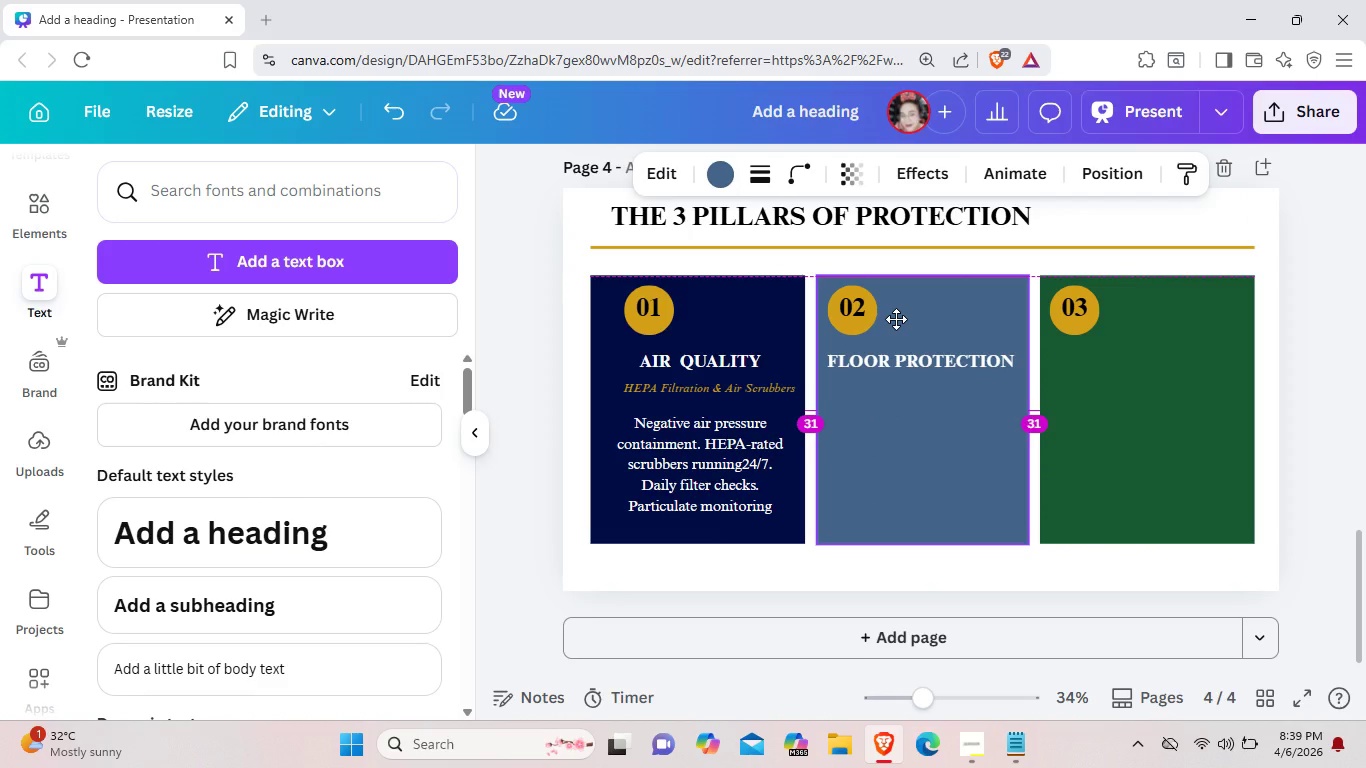 
left_click([776, 324])
 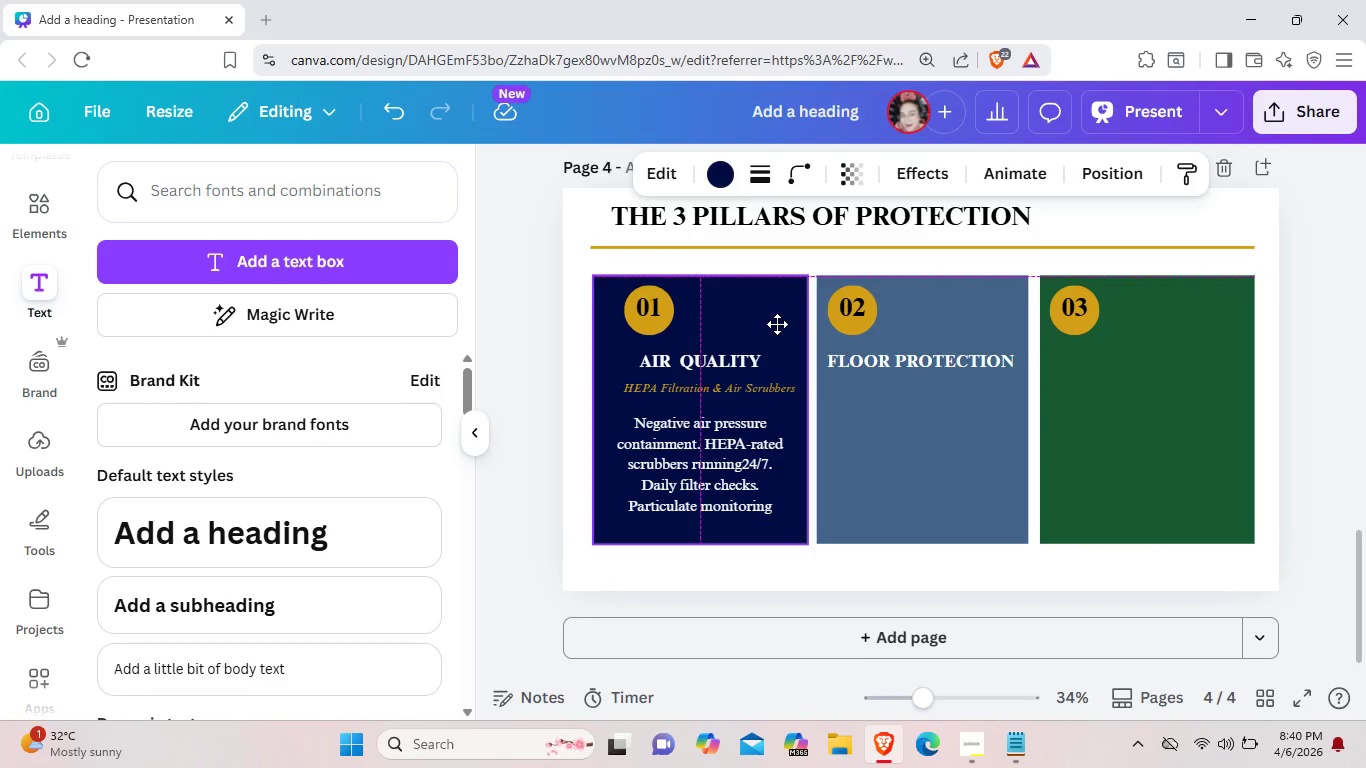 
wait(5.27)
 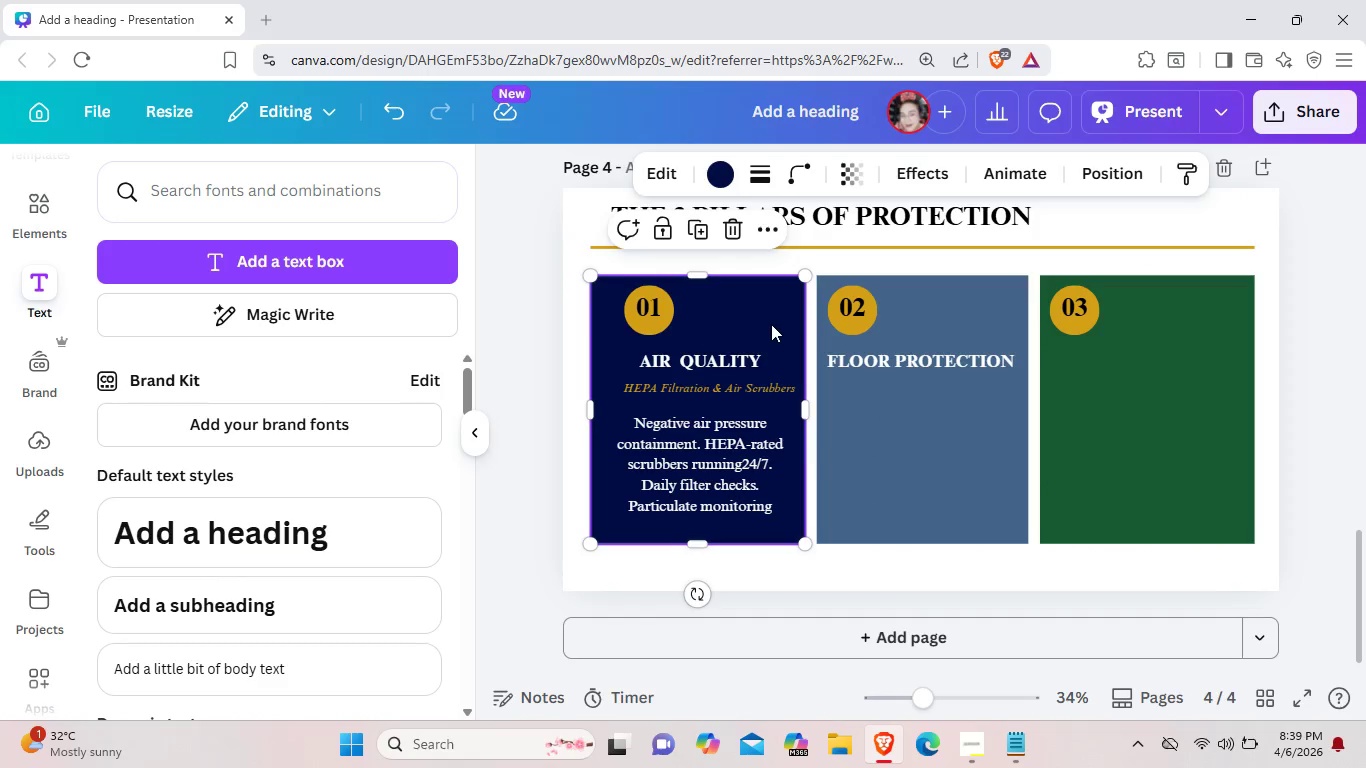 
left_click([1349, 319])
 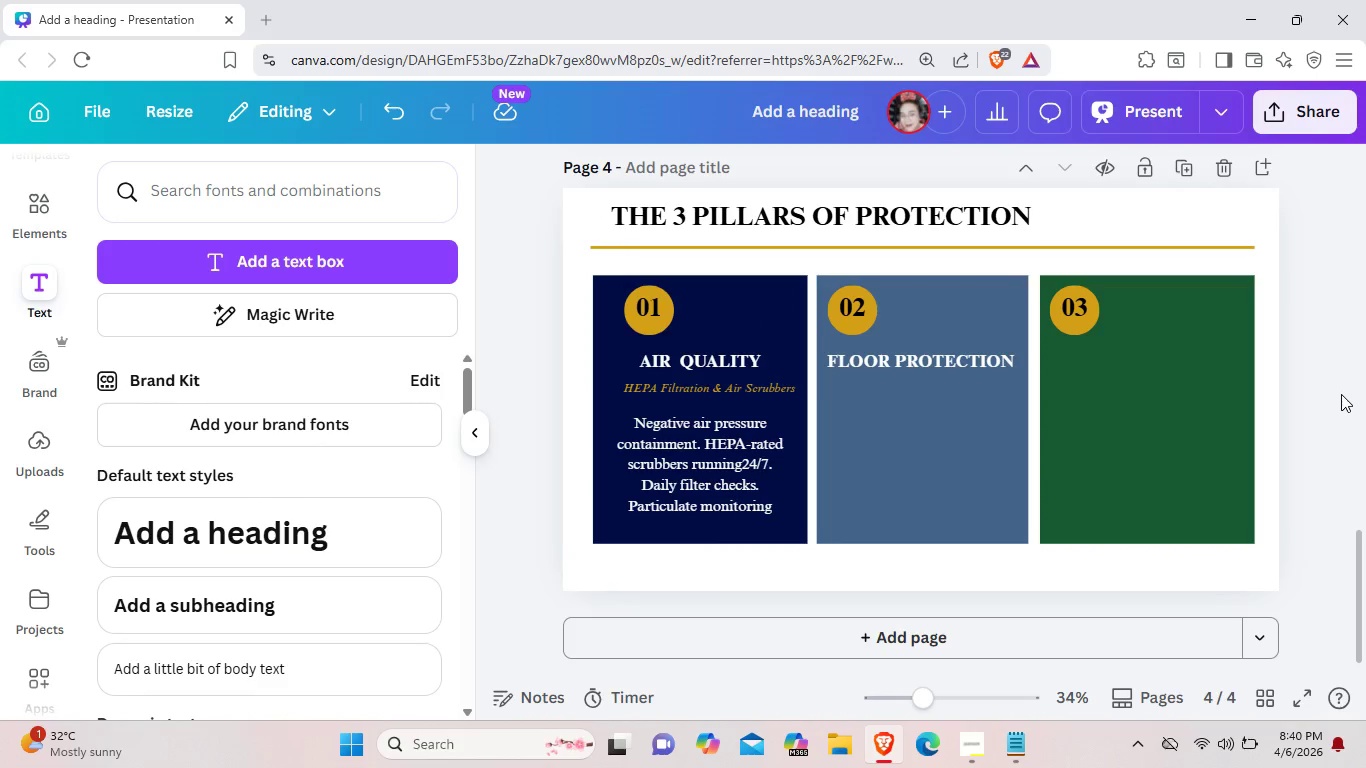 
left_click_drag(start_coordinate=[1341, 394], to_coordinate=[537, 273])
 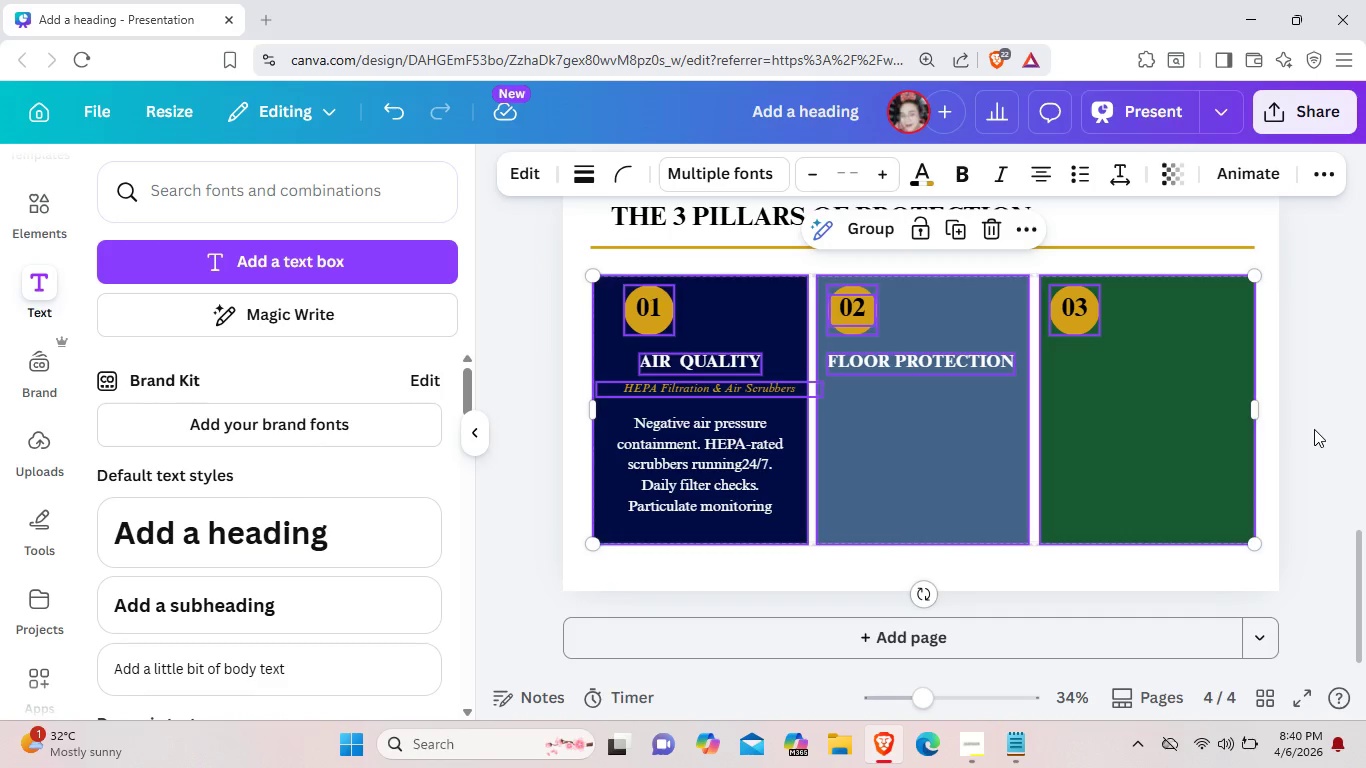 
left_click([1319, 421])
 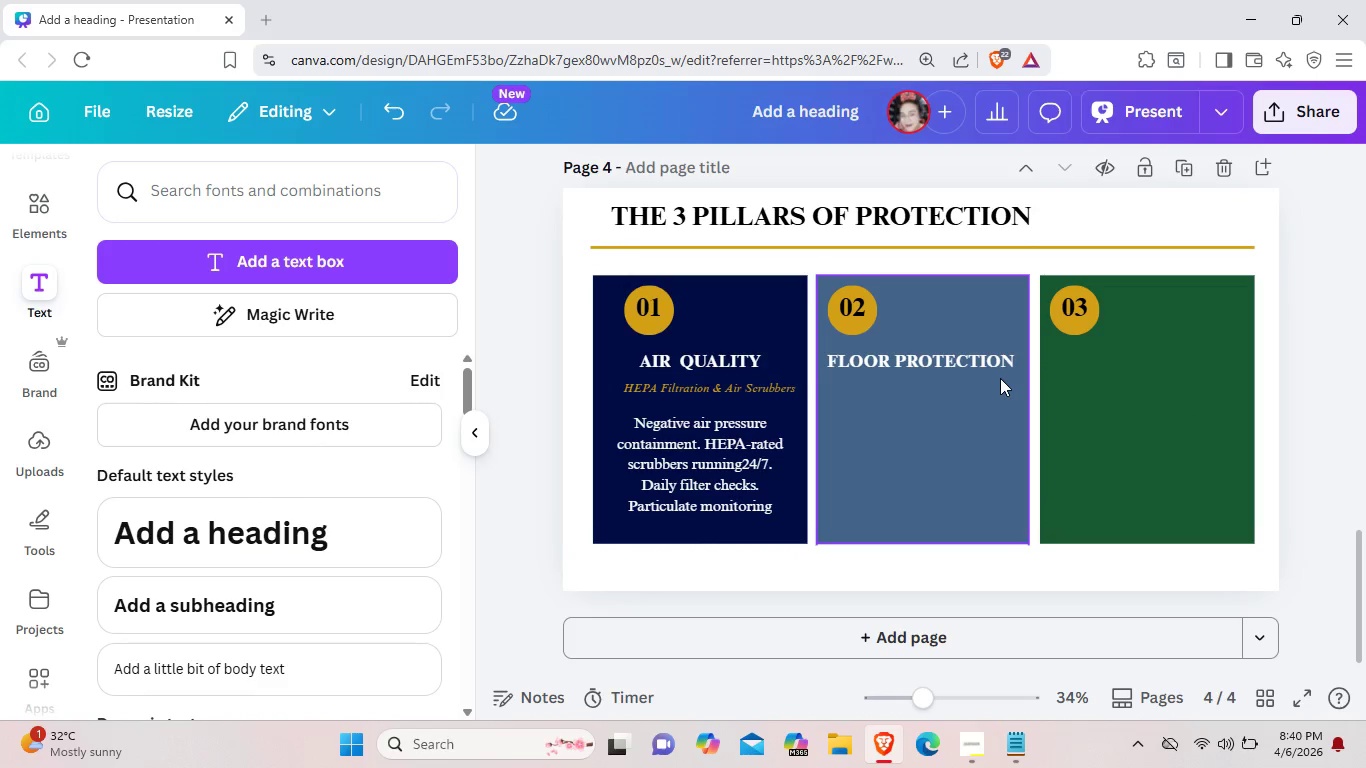 
left_click([1214, 394])
 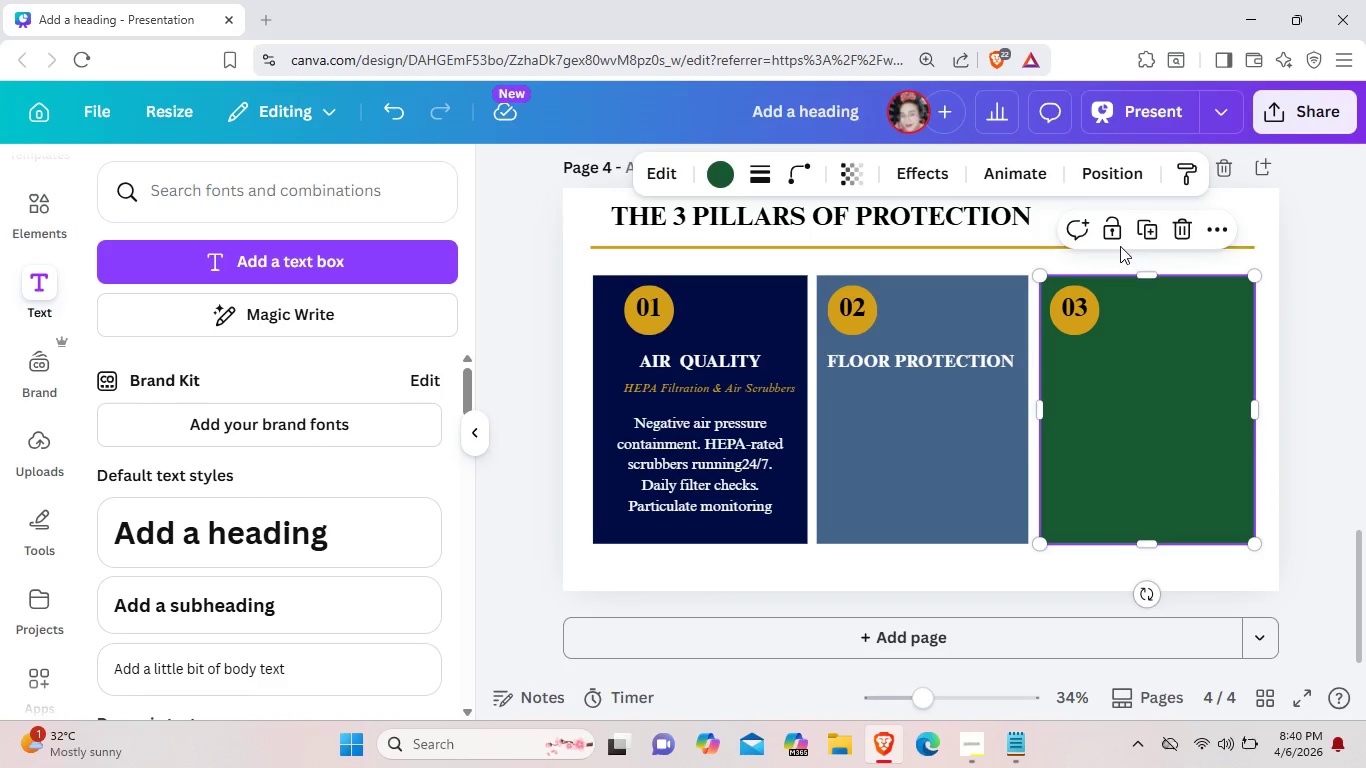 
left_click([1120, 246])
 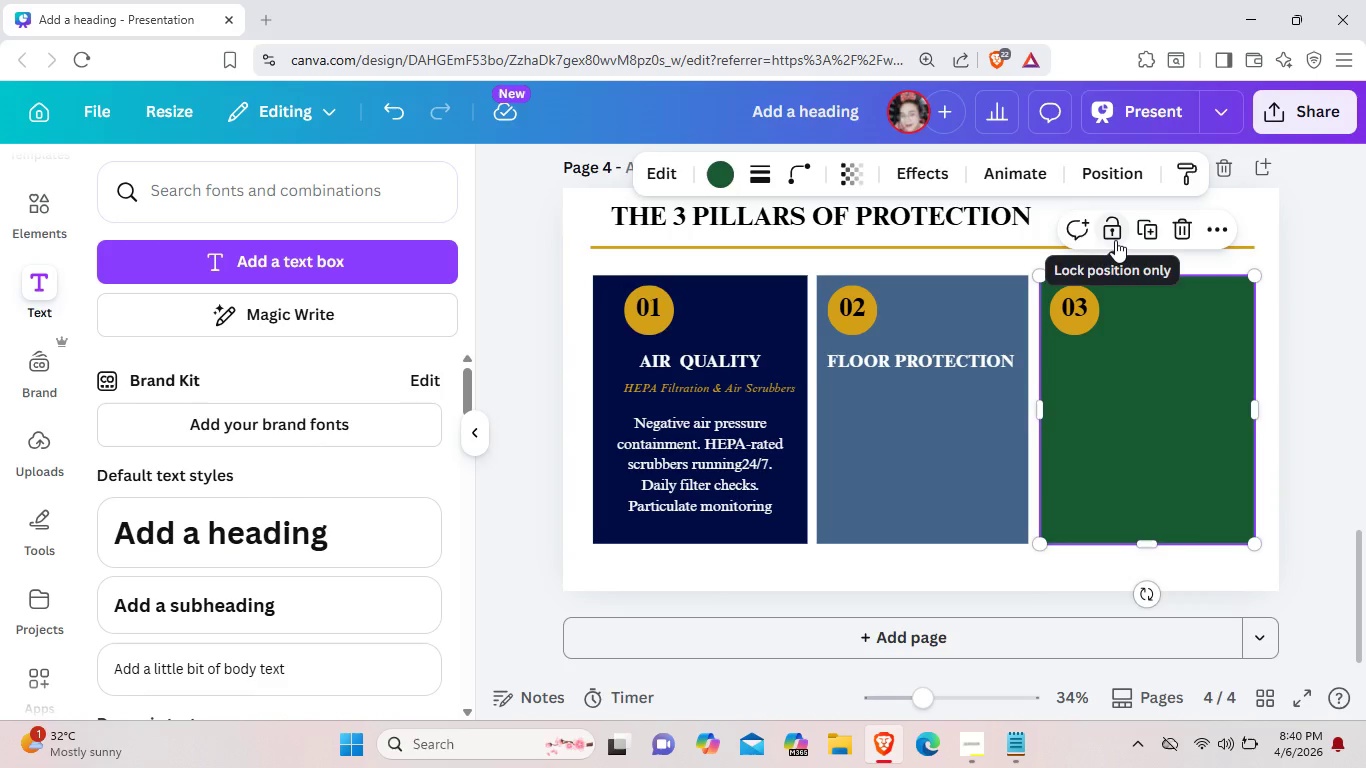 
left_click([1115, 240])
 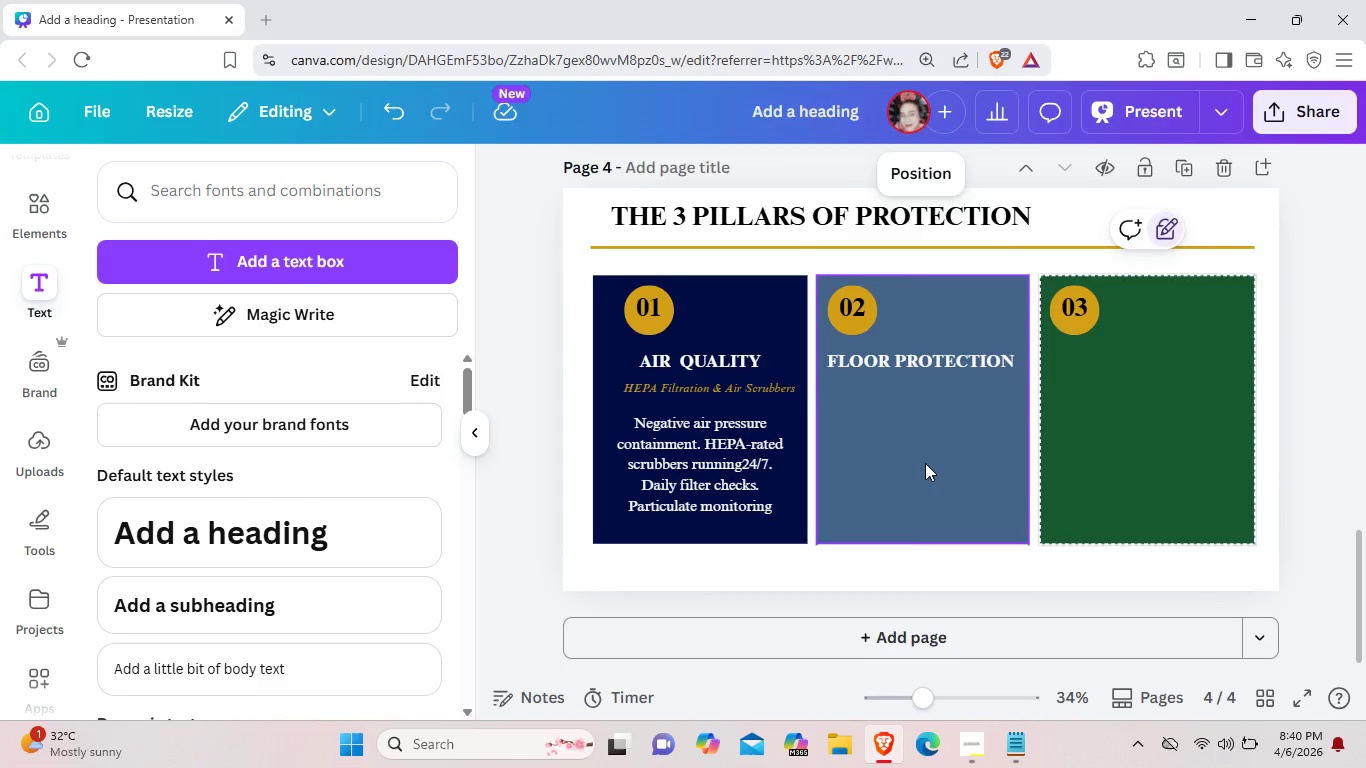 
left_click([925, 463])
 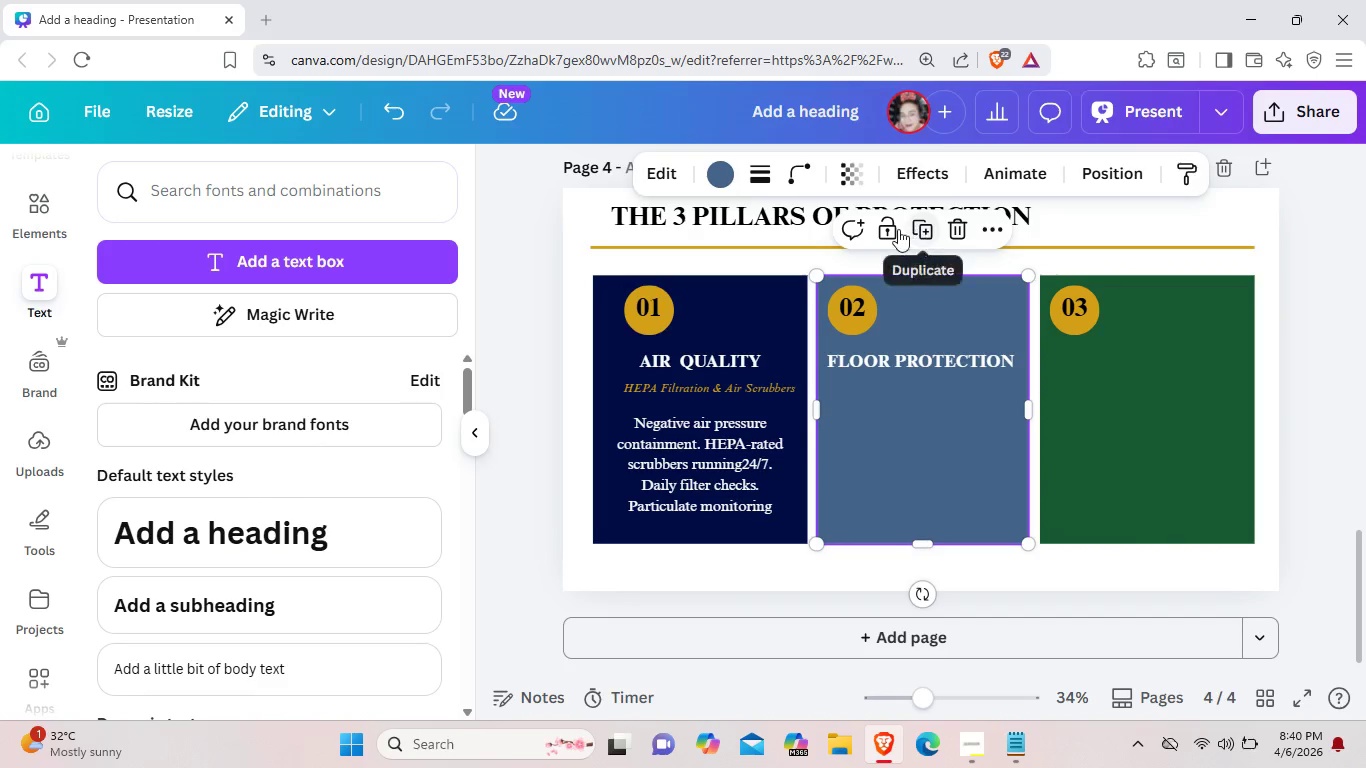 
left_click([894, 228])
 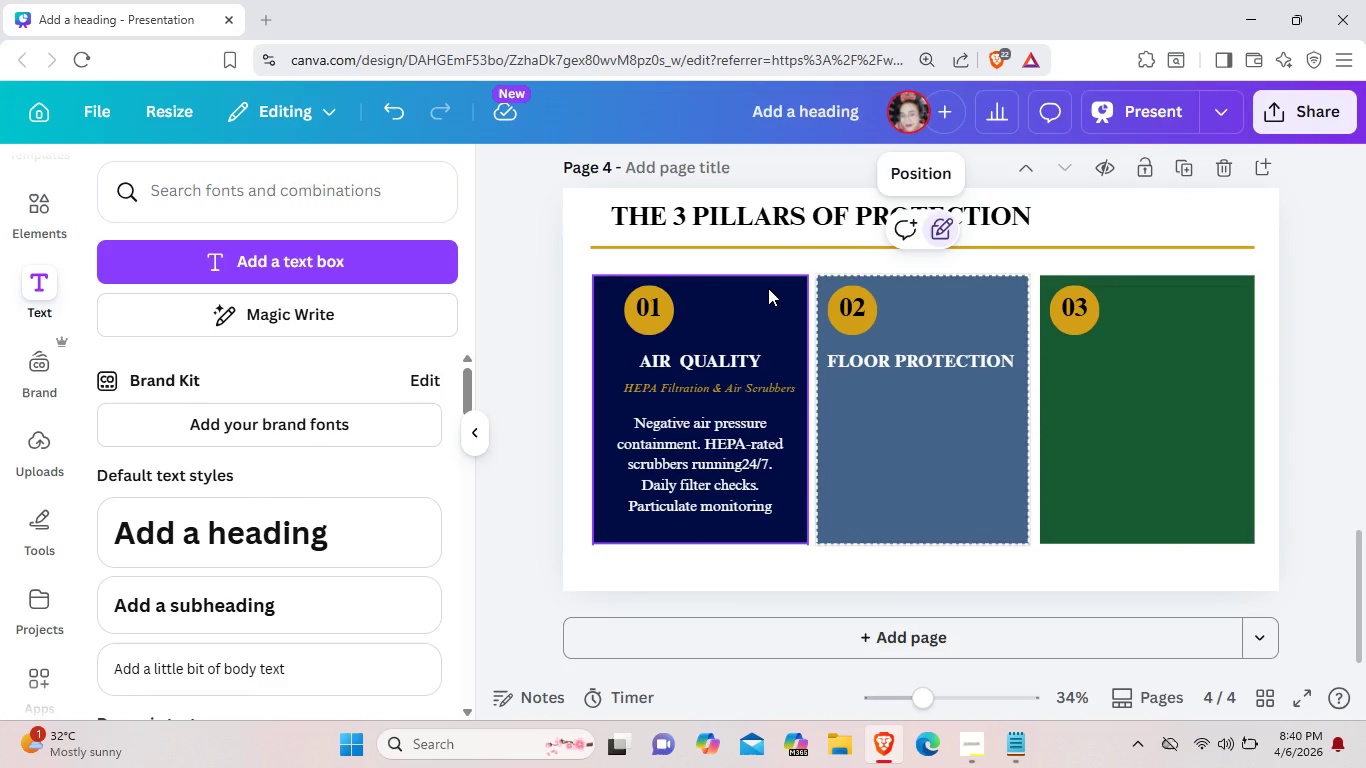 
left_click([768, 288])
 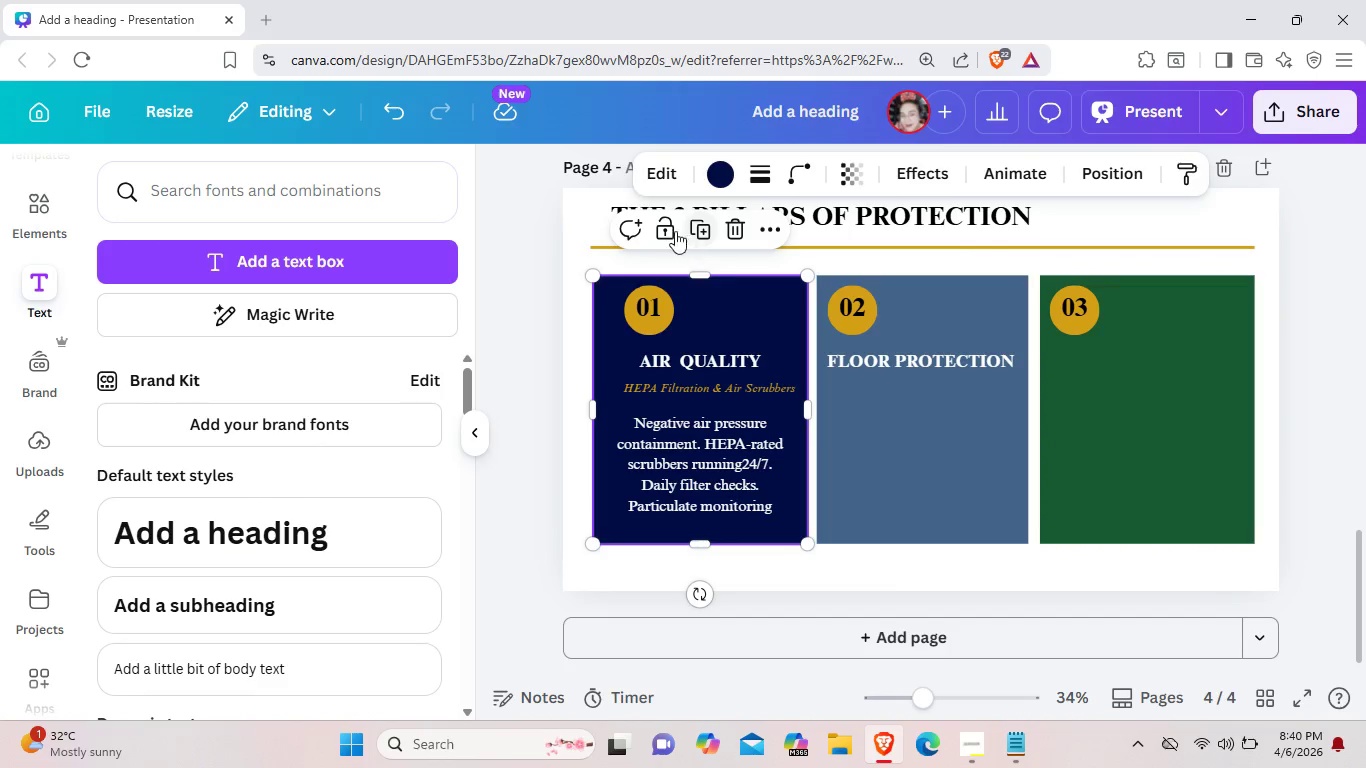 
left_click([670, 227])
 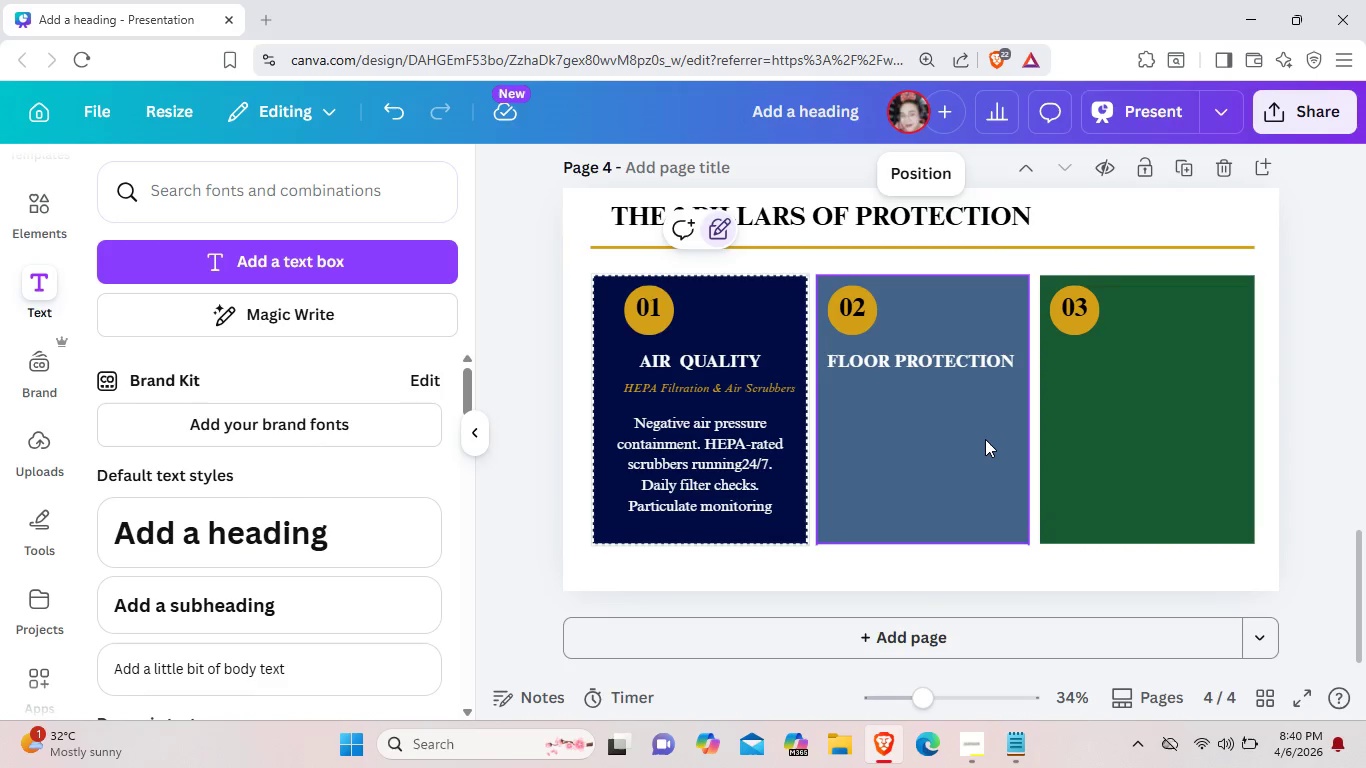 
left_click([985, 440])
 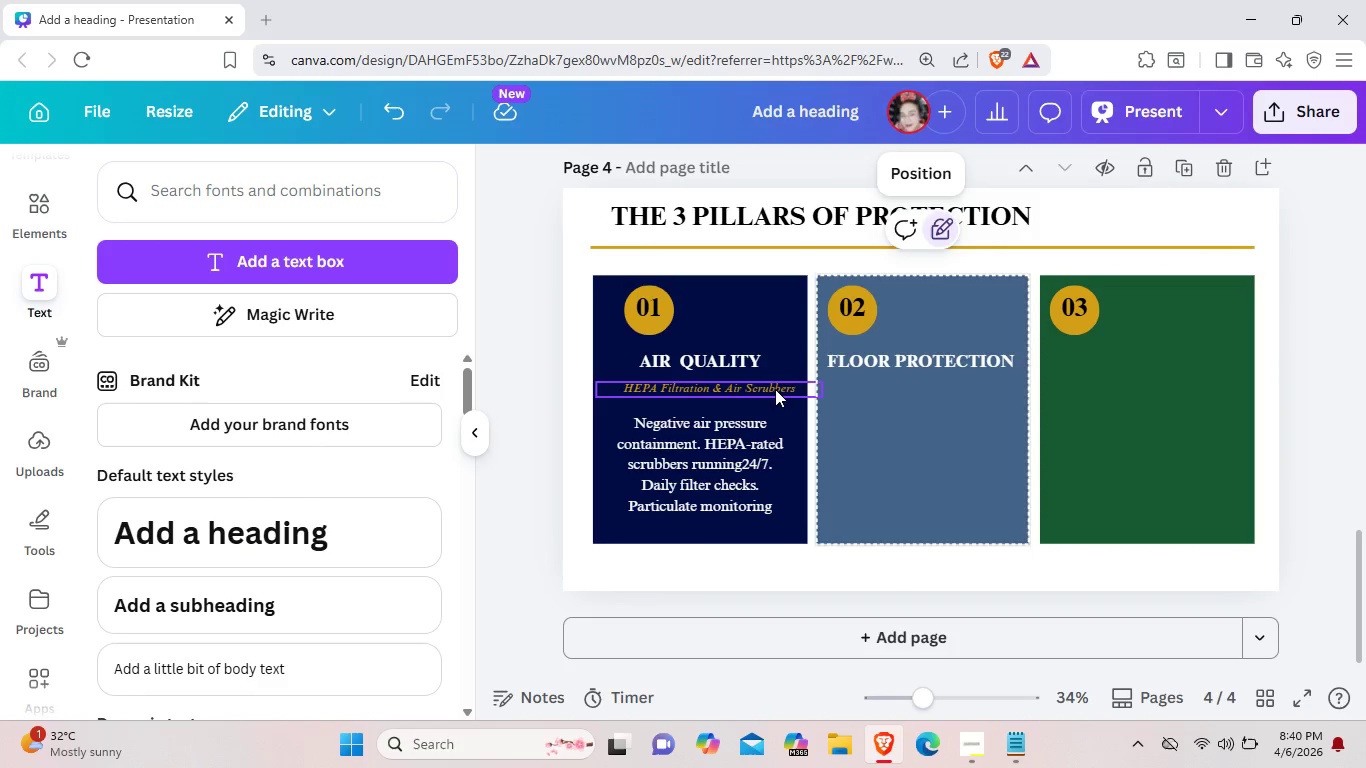 
left_click([775, 389])
 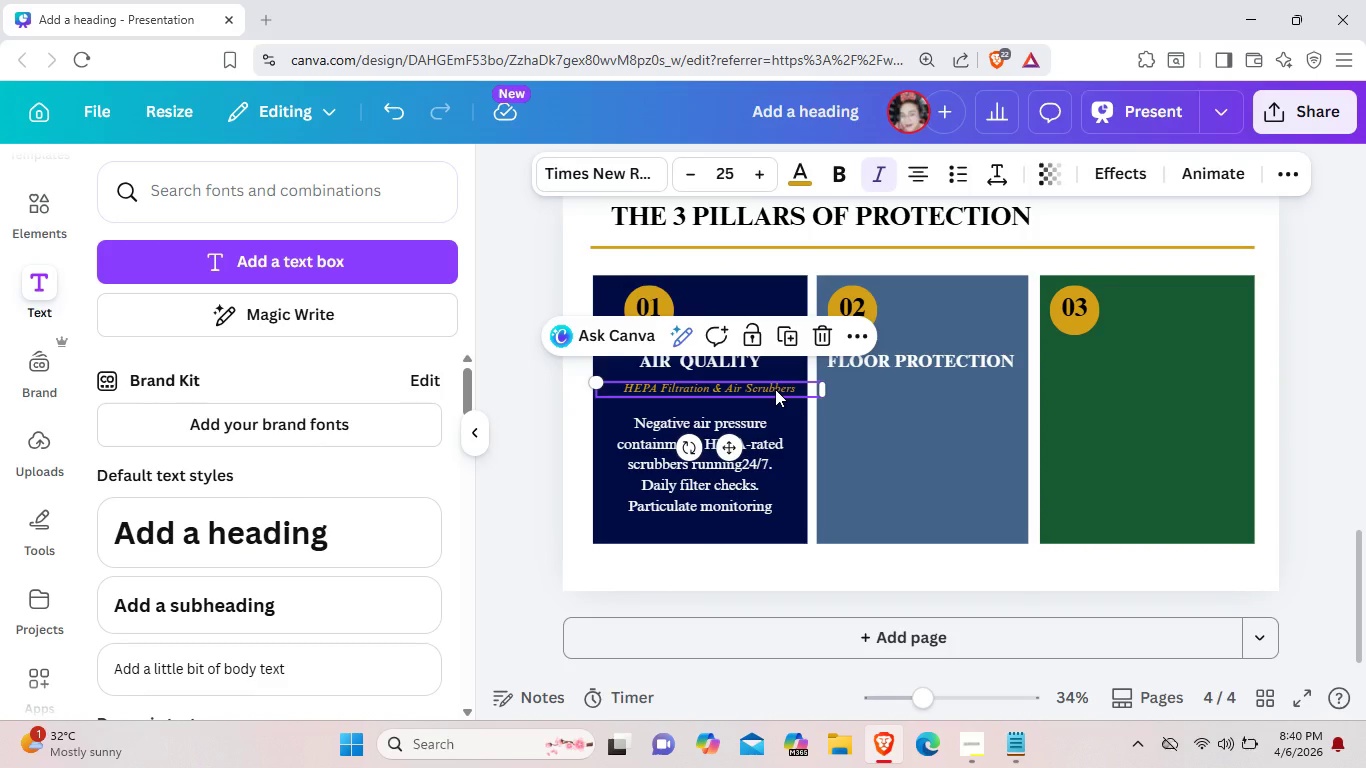 
key(Control+C)
 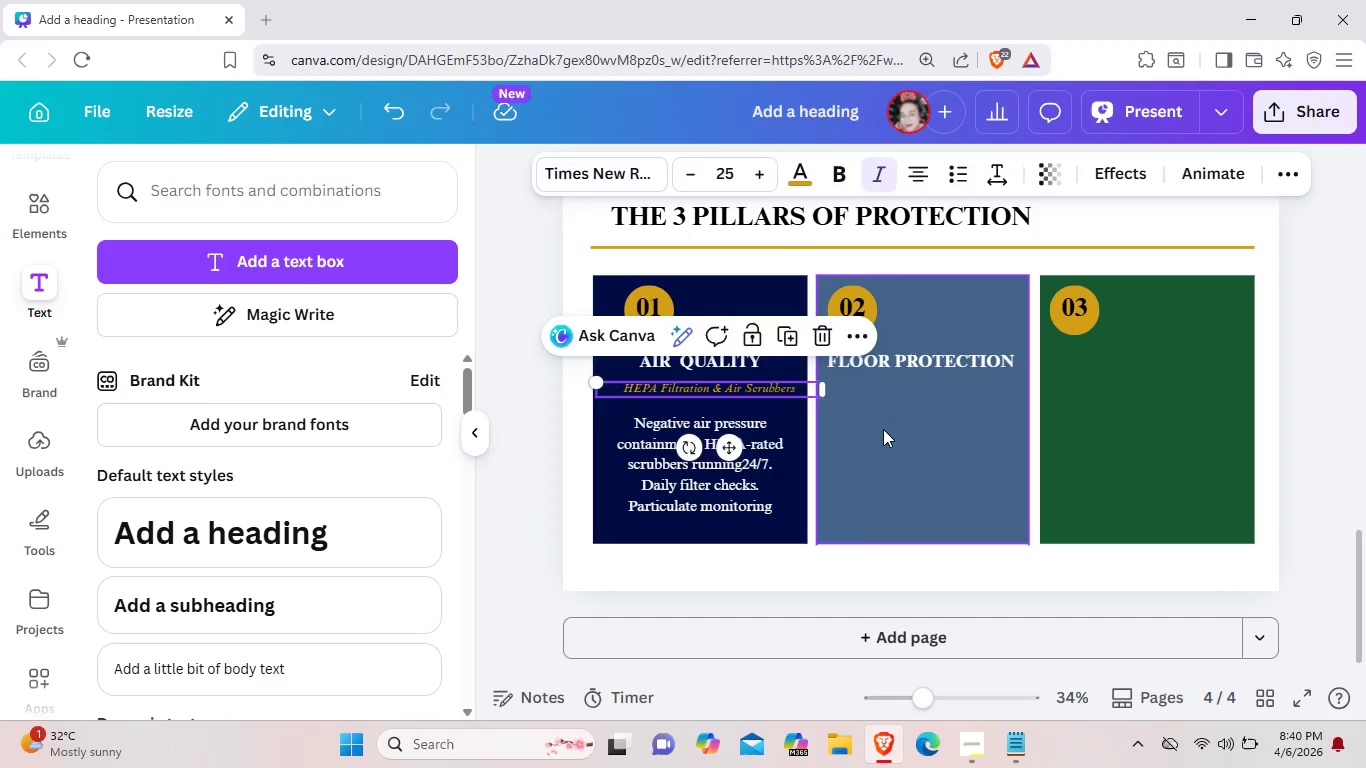 
left_click([883, 429])
 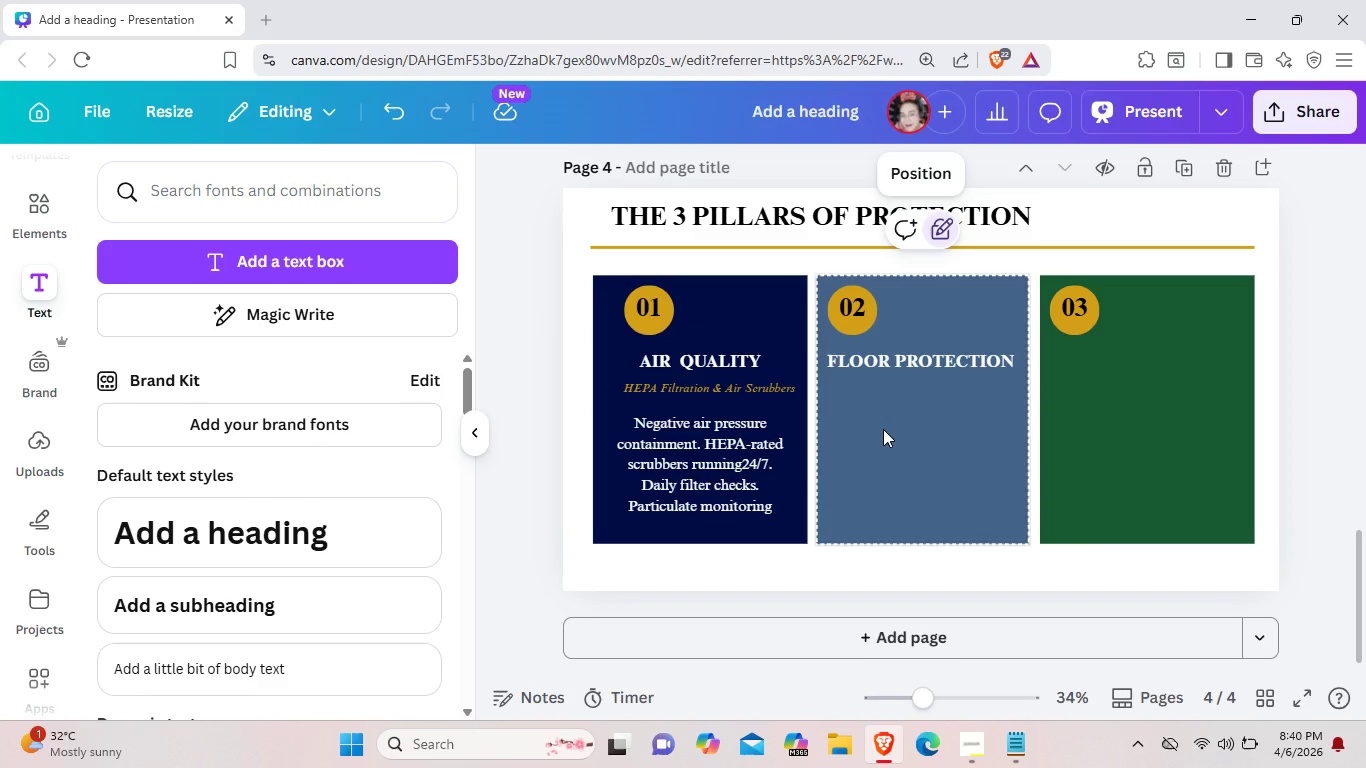 
key(Control+V)
 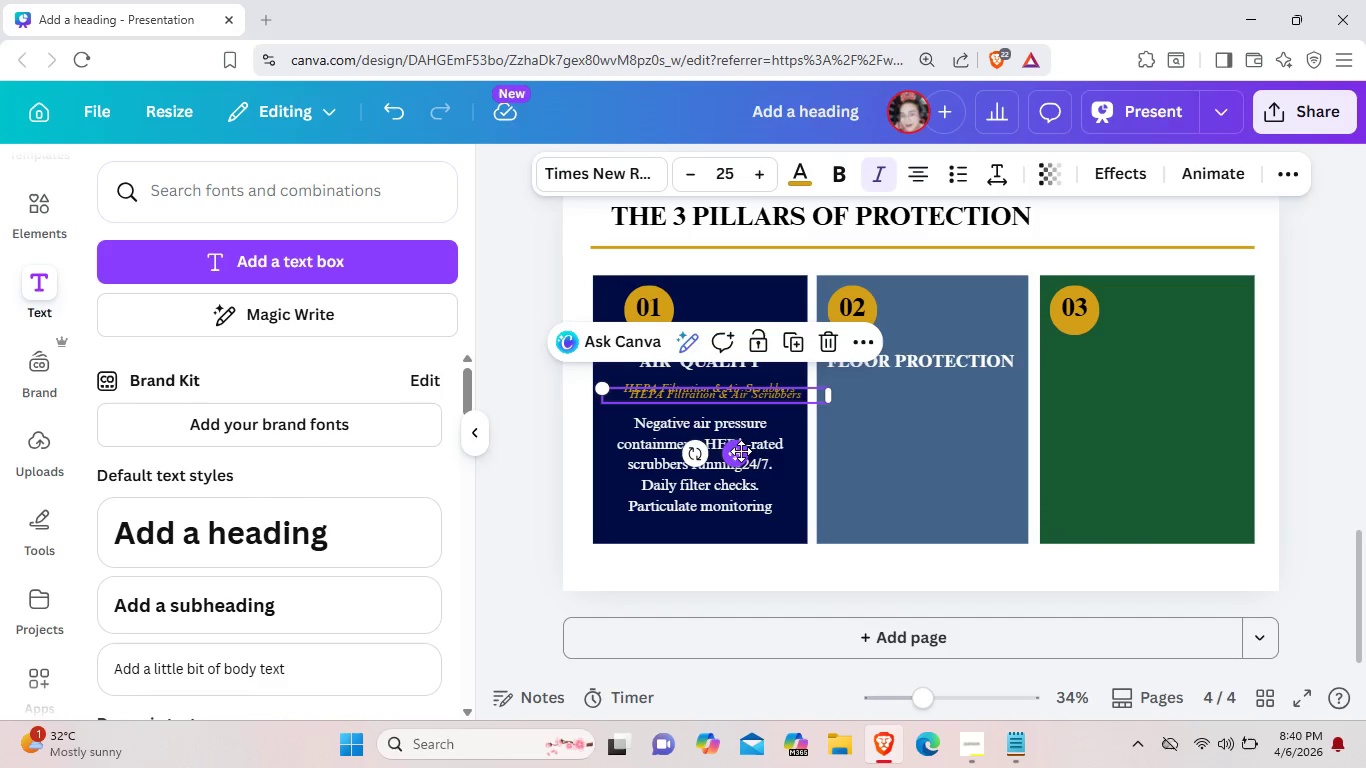 
left_click_drag(start_coordinate=[738, 452], to_coordinate=[946, 443])
 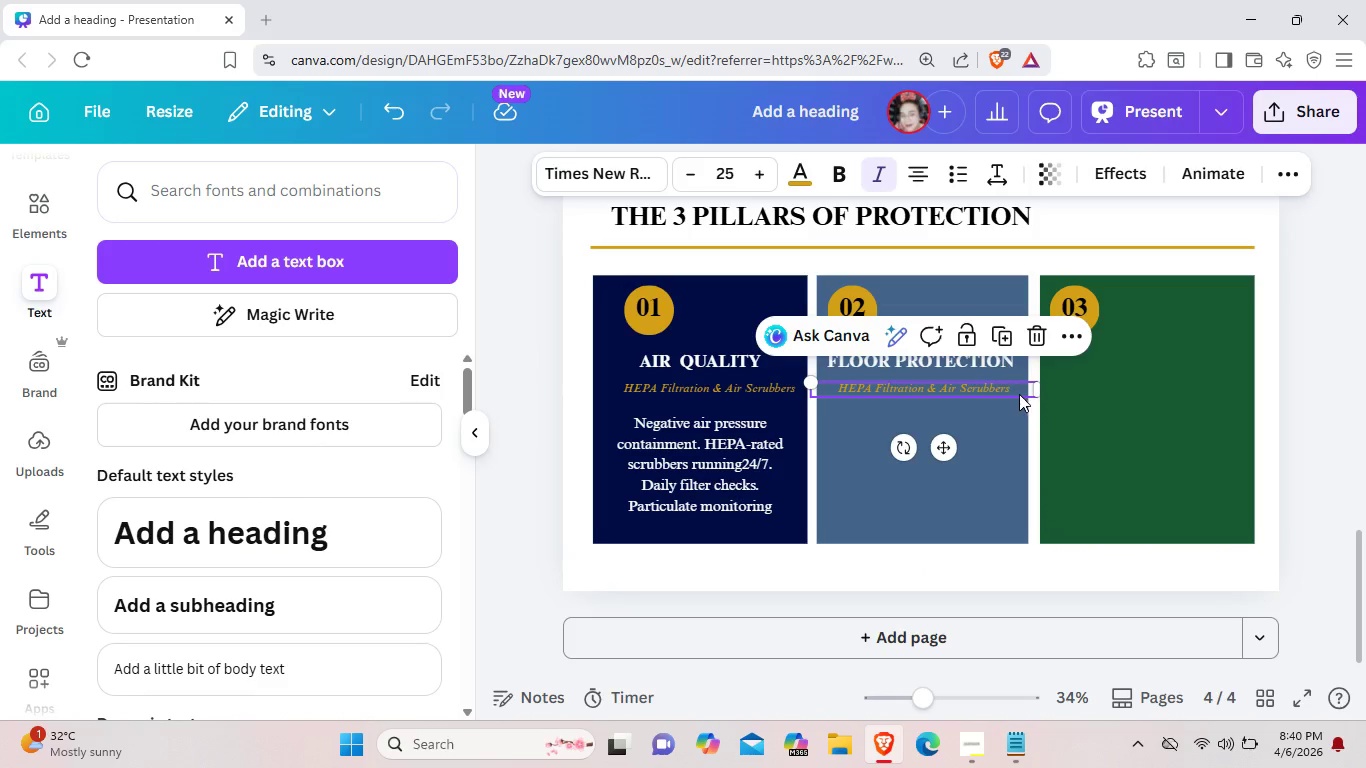 
left_click([1016, 387])
 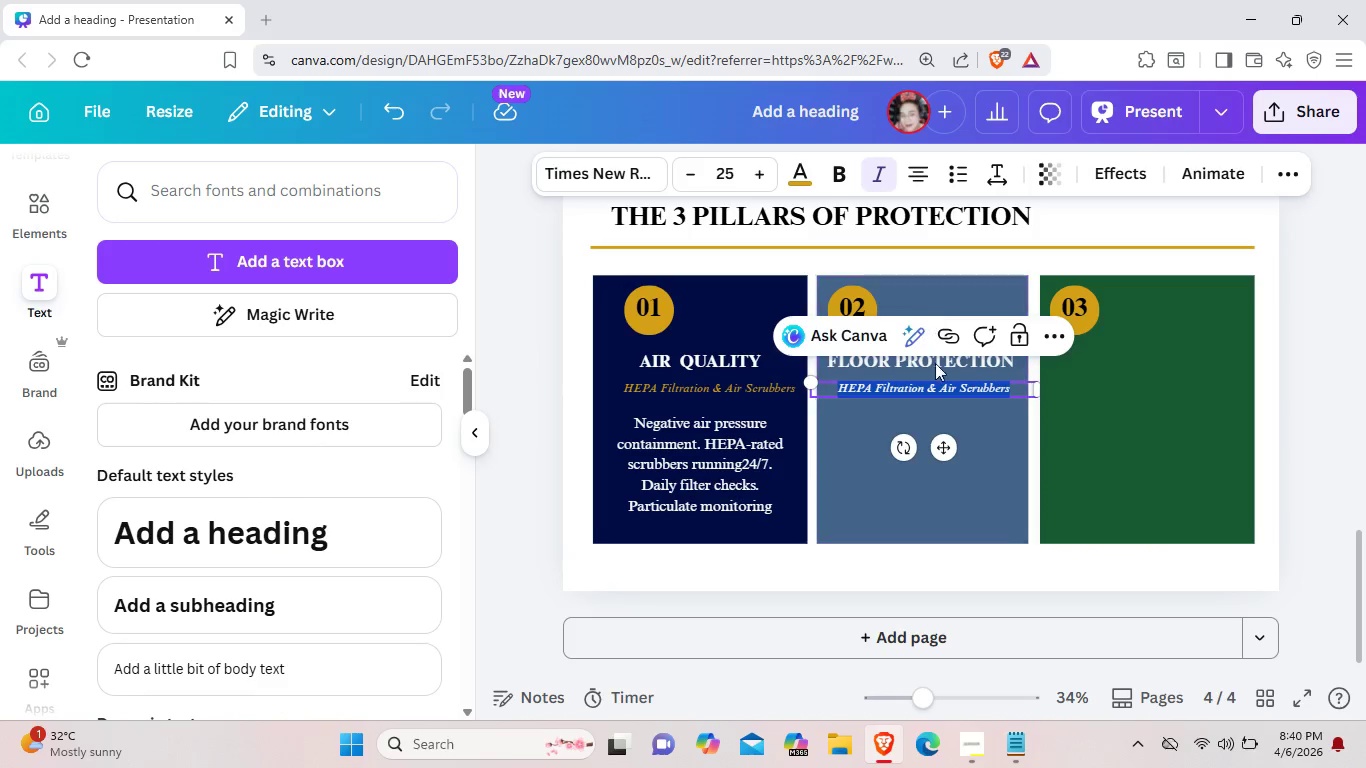 
left_click([1012, 395])
 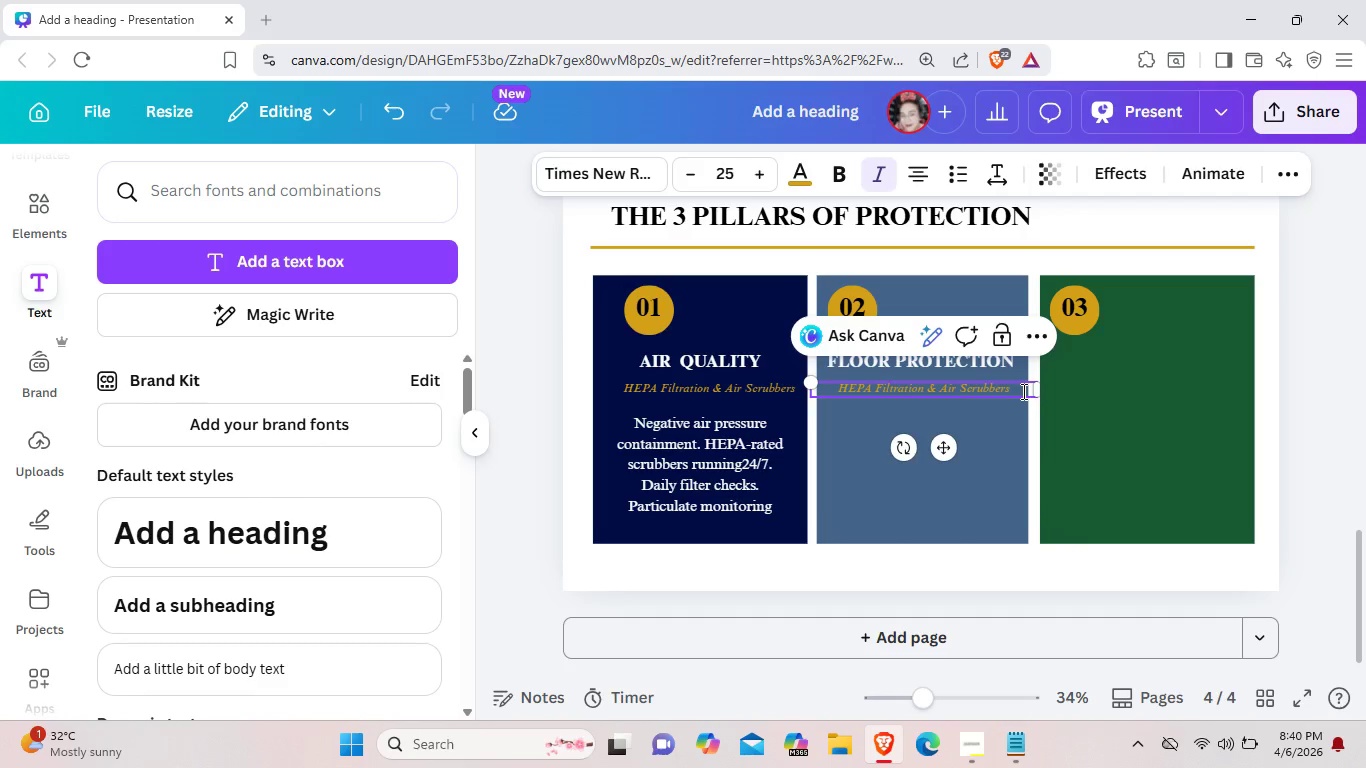 
left_click([1022, 391])
 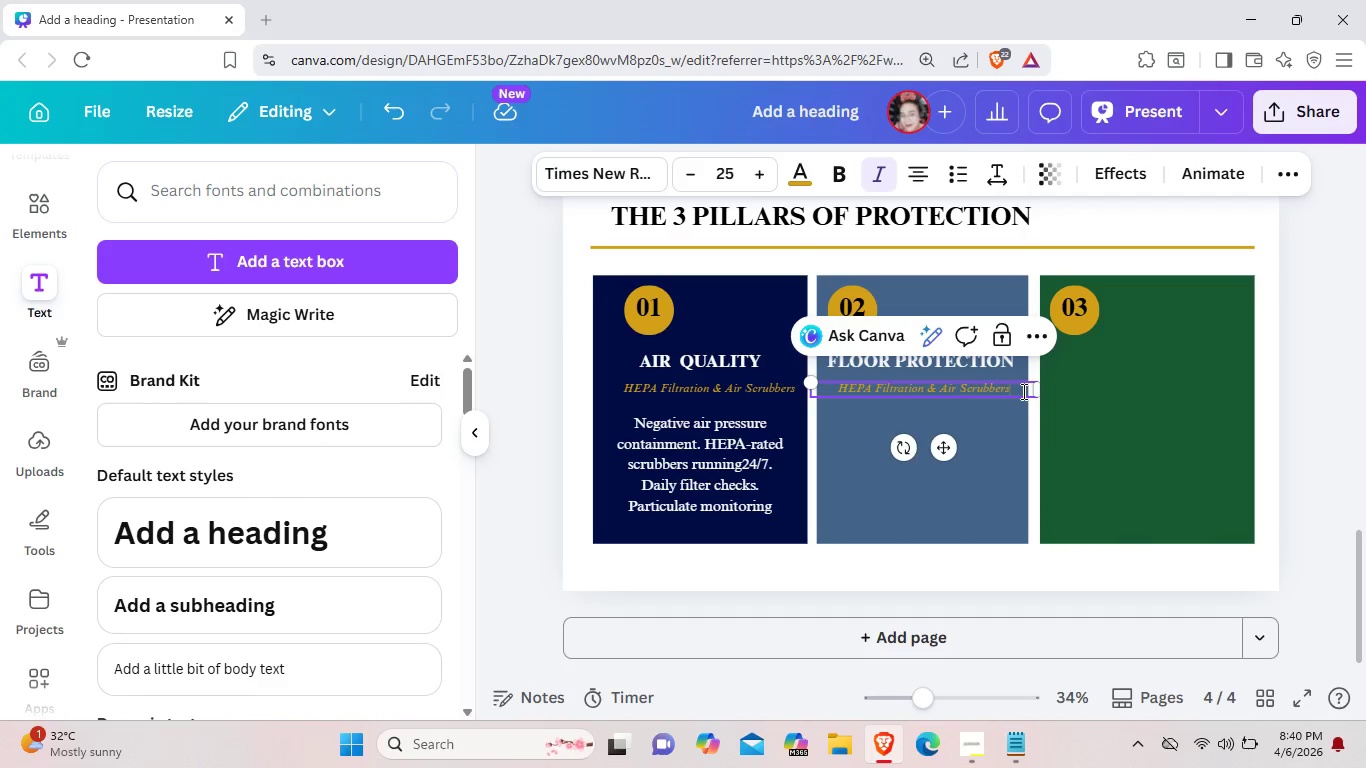 
key(Backspace)
 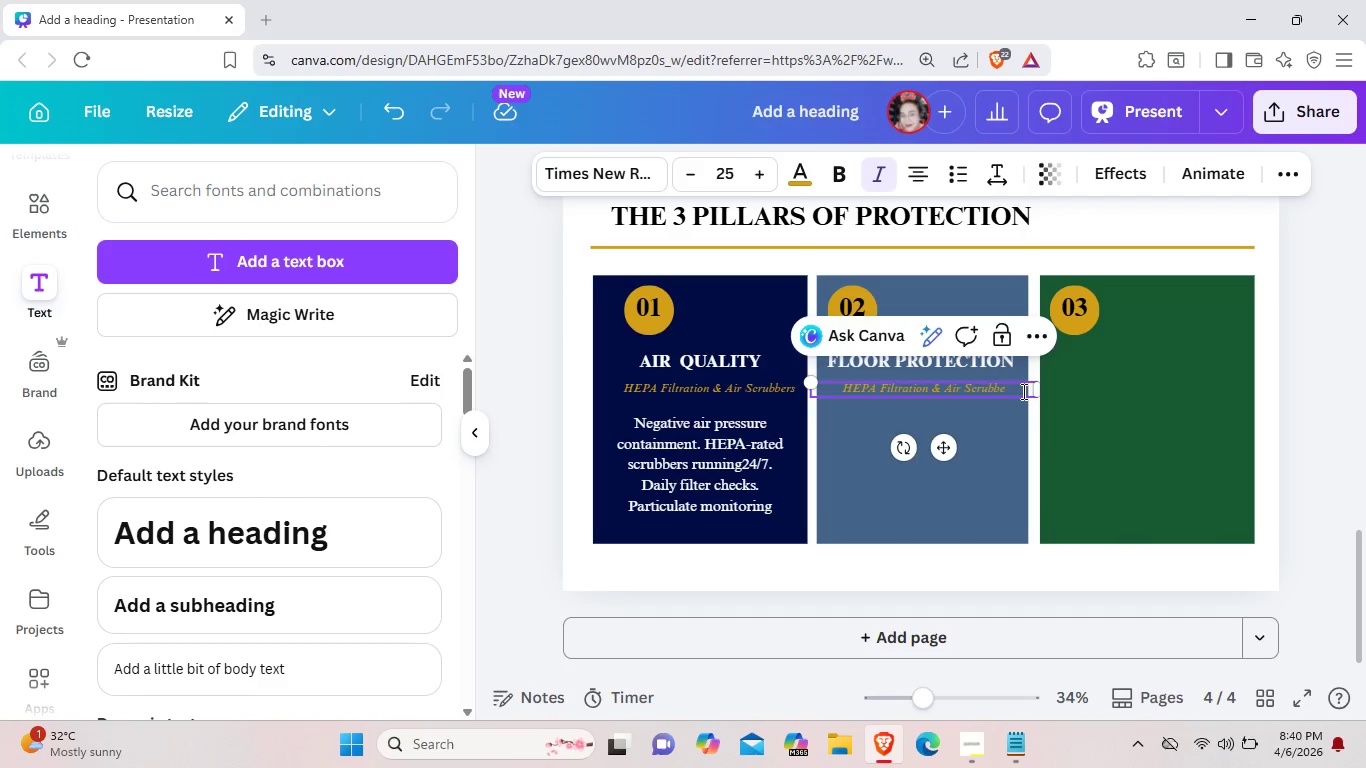 
key(Backspace)
 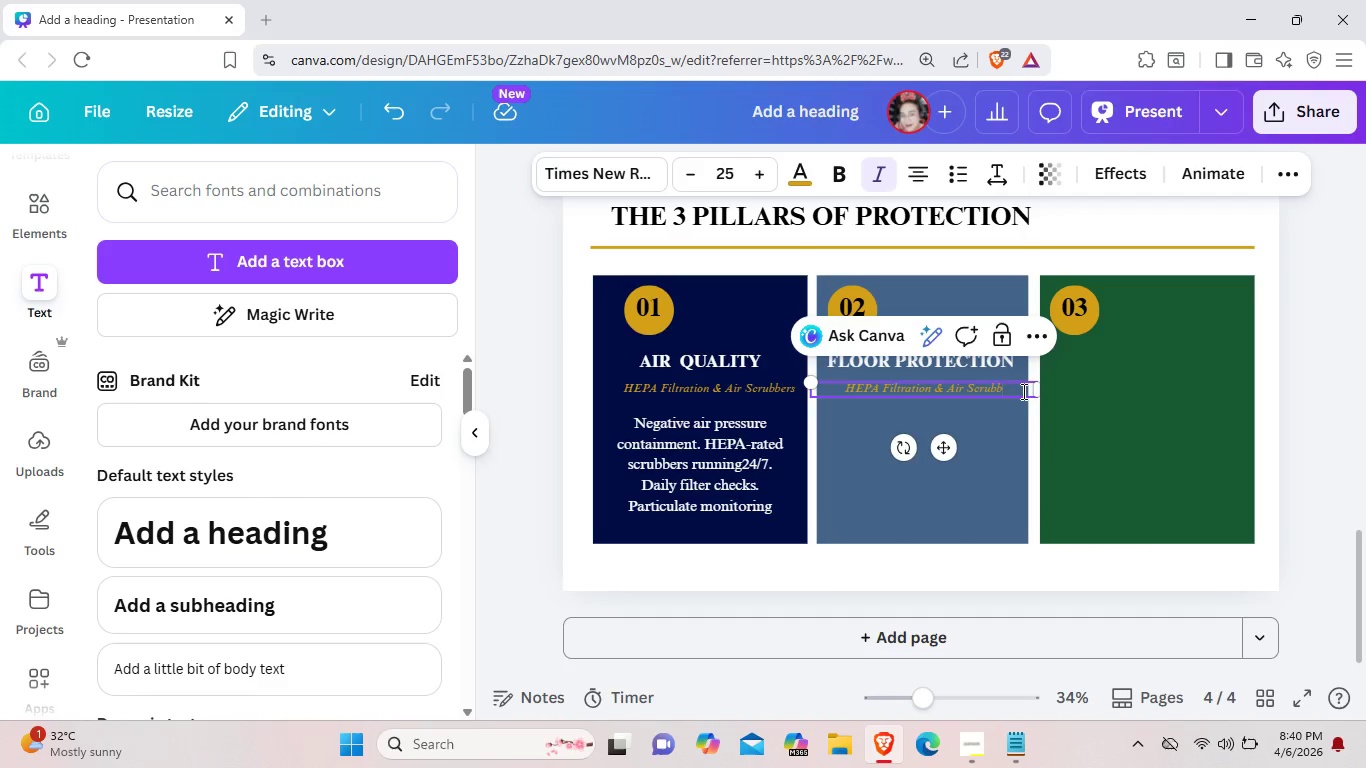 
key(Backspace)
 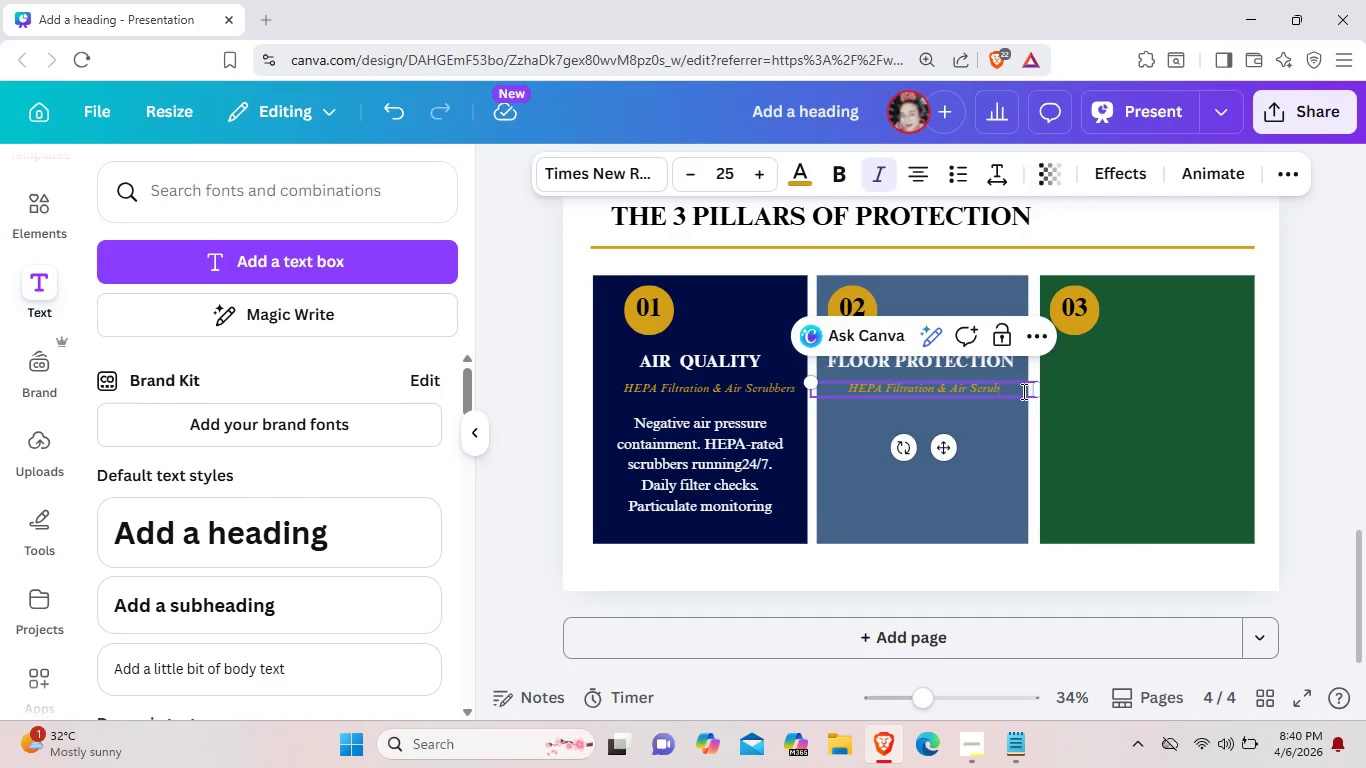 
key(Backspace)
 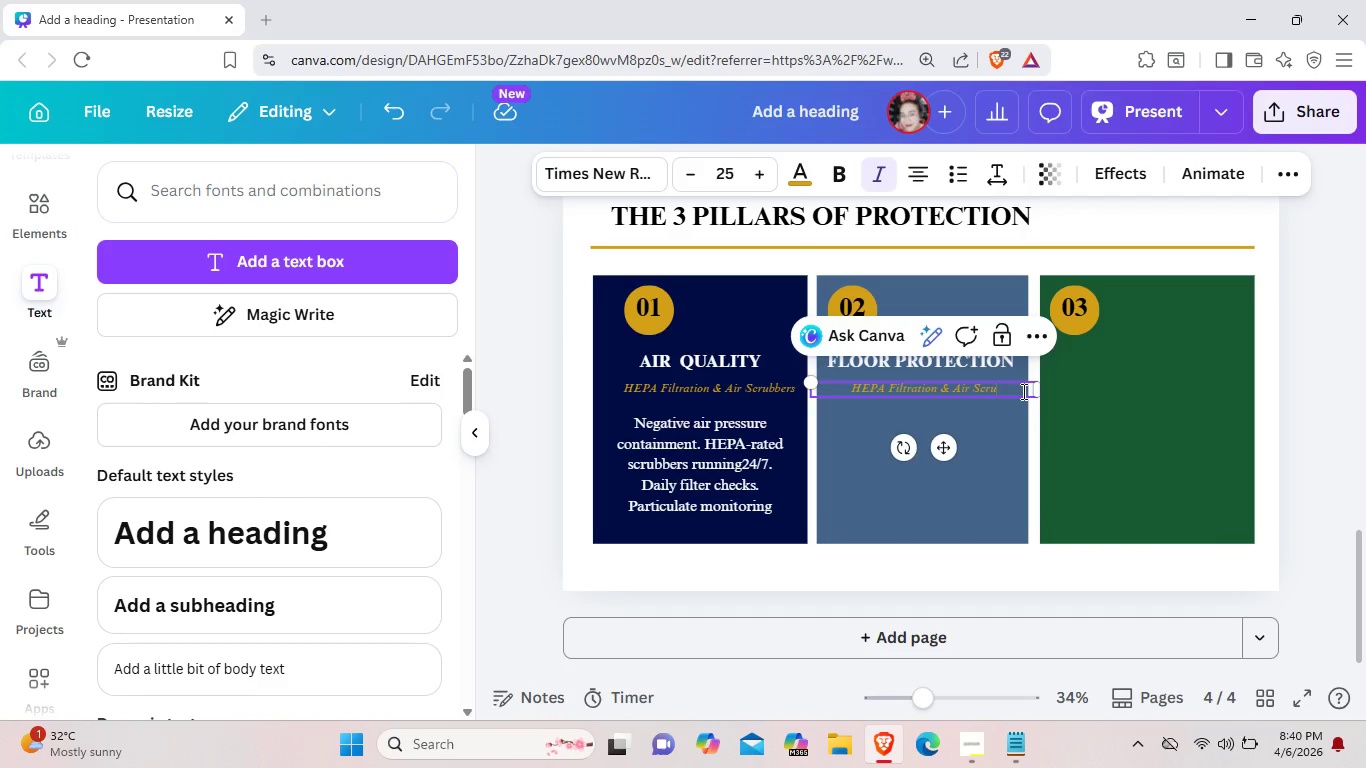 
key(Backspace)
 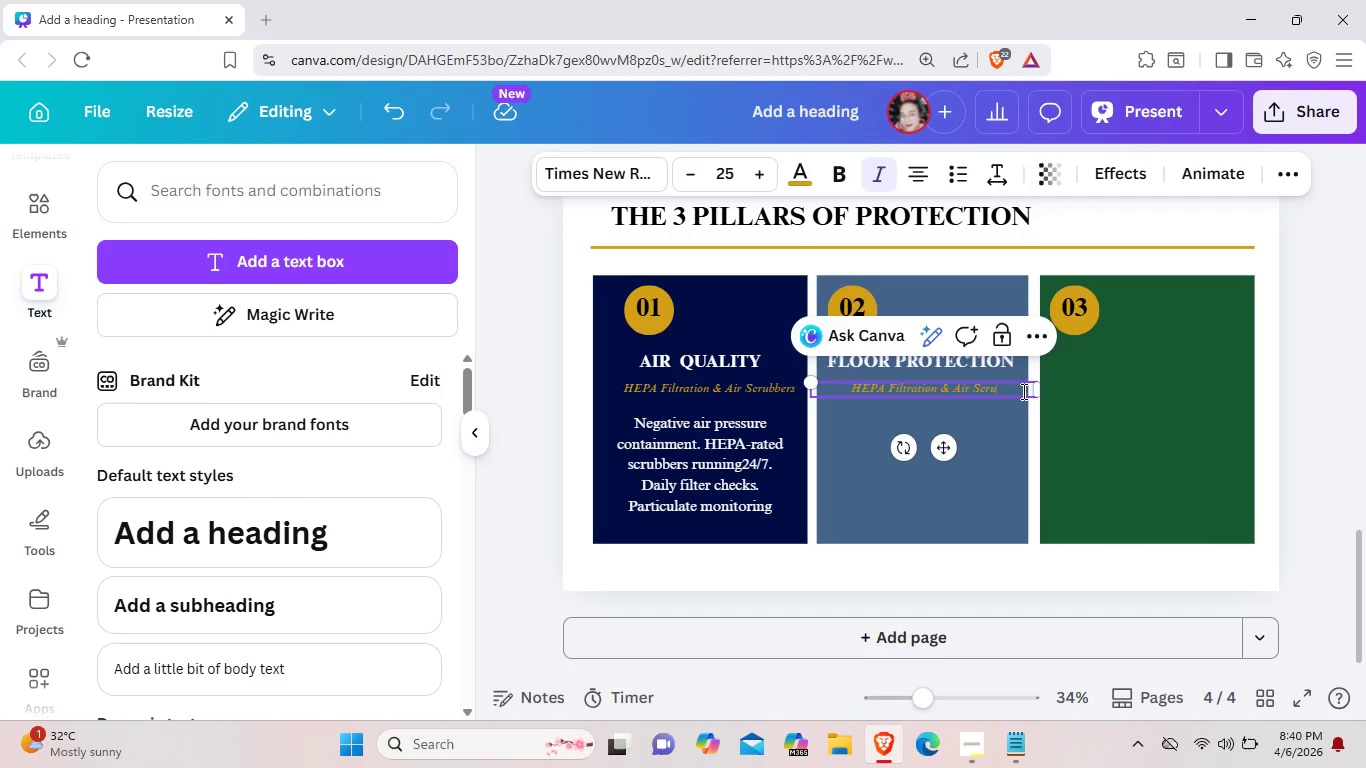 
key(Backspace)
 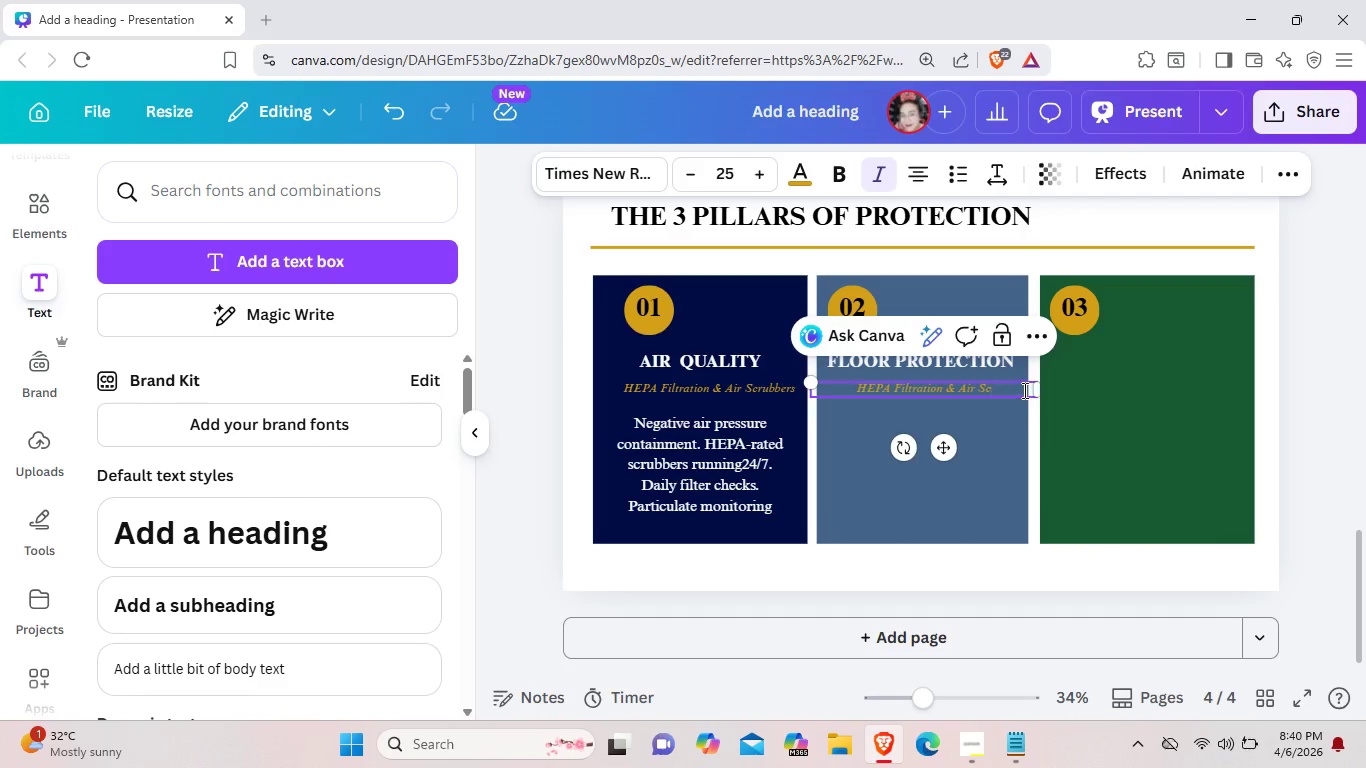 
key(Backspace)
 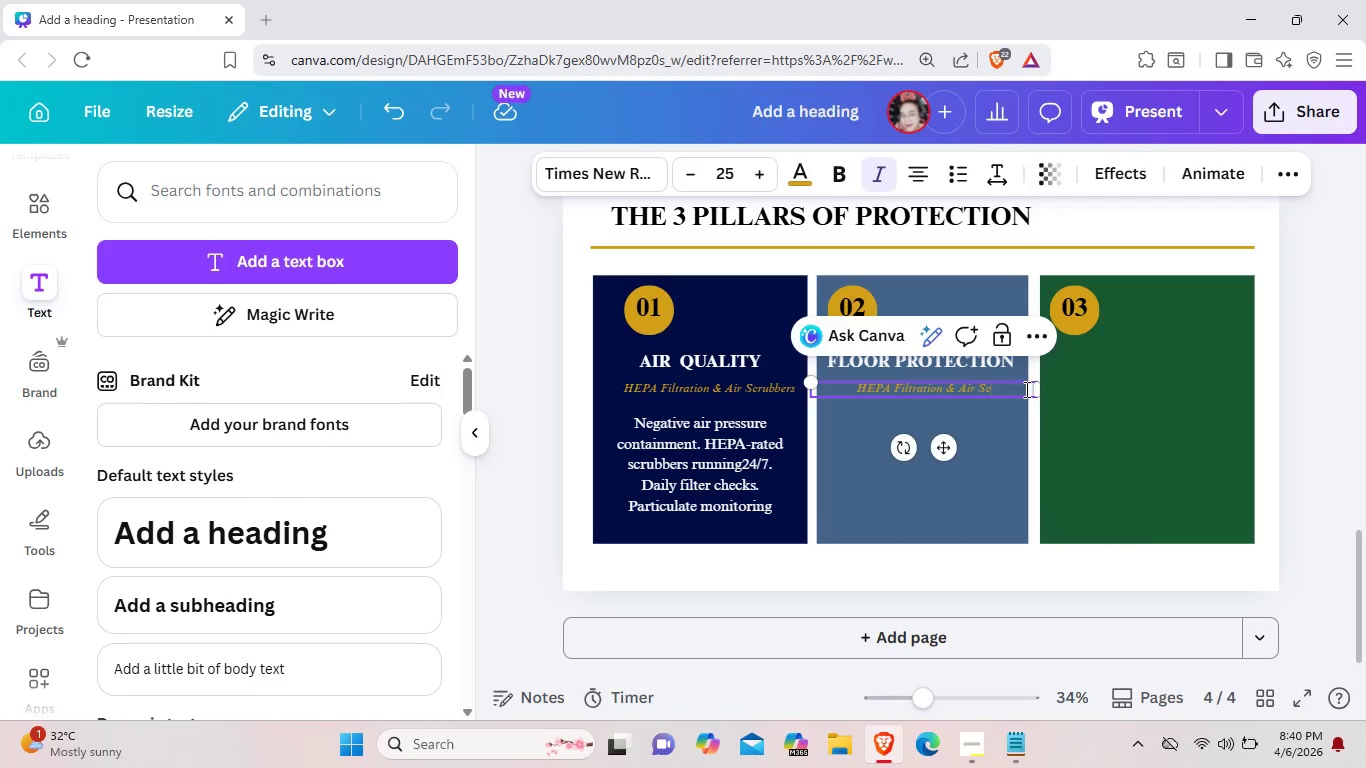 
key(Backspace)
 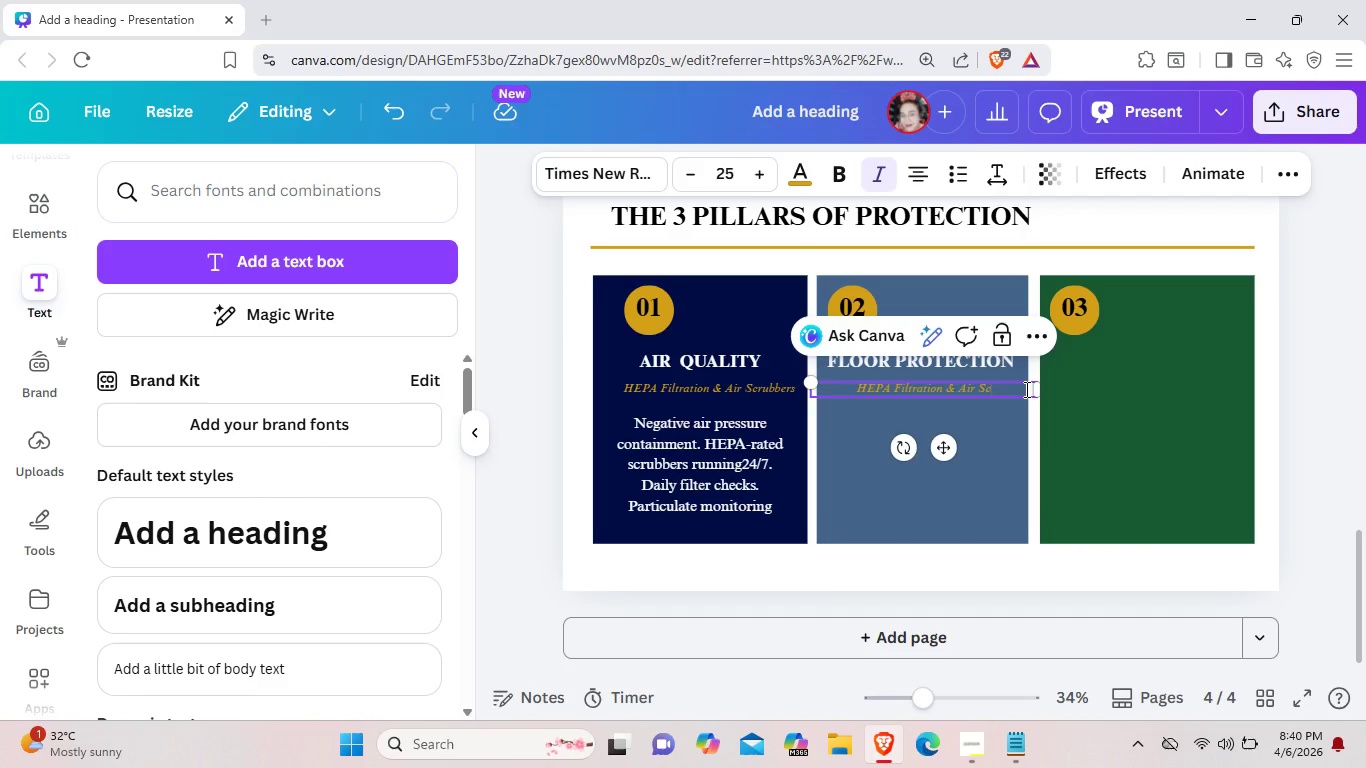 
key(Backspace)
 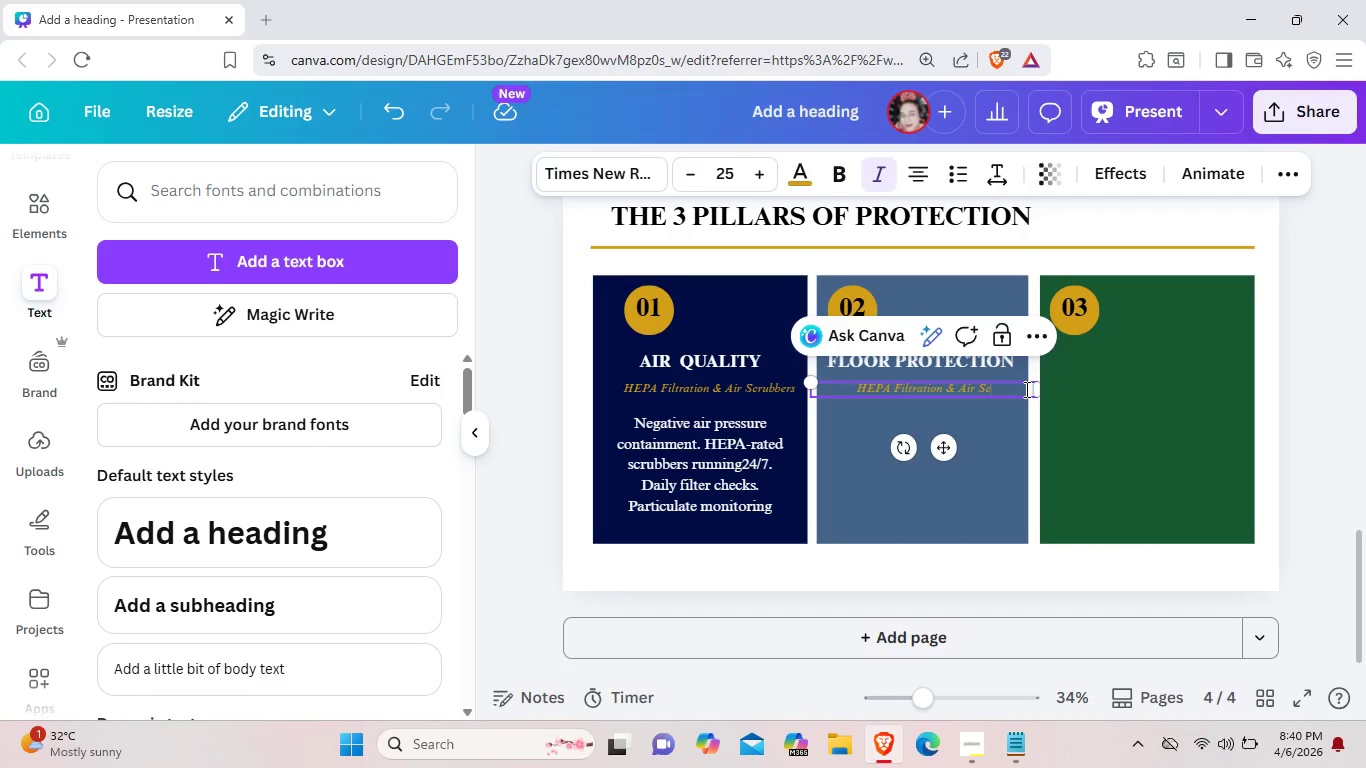 
key(Backspace)
 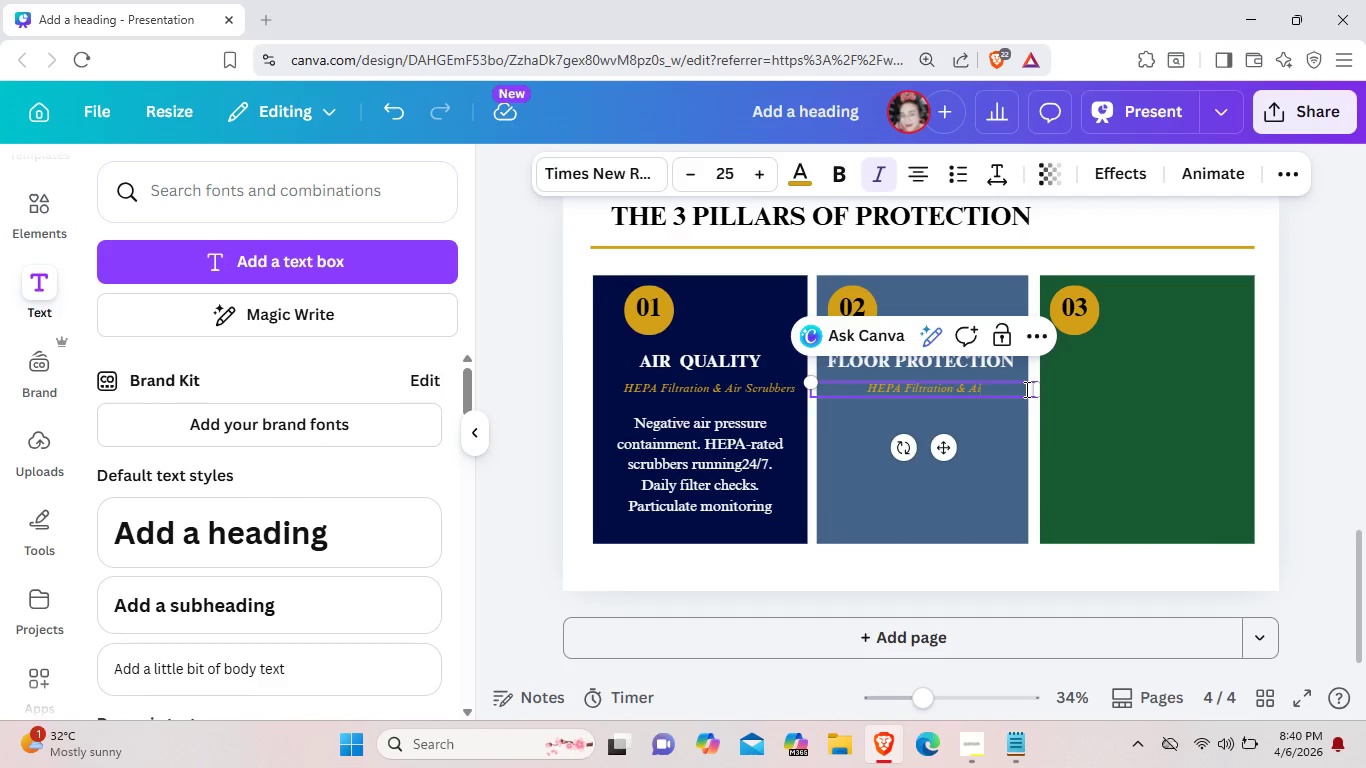 
key(Backspace)
 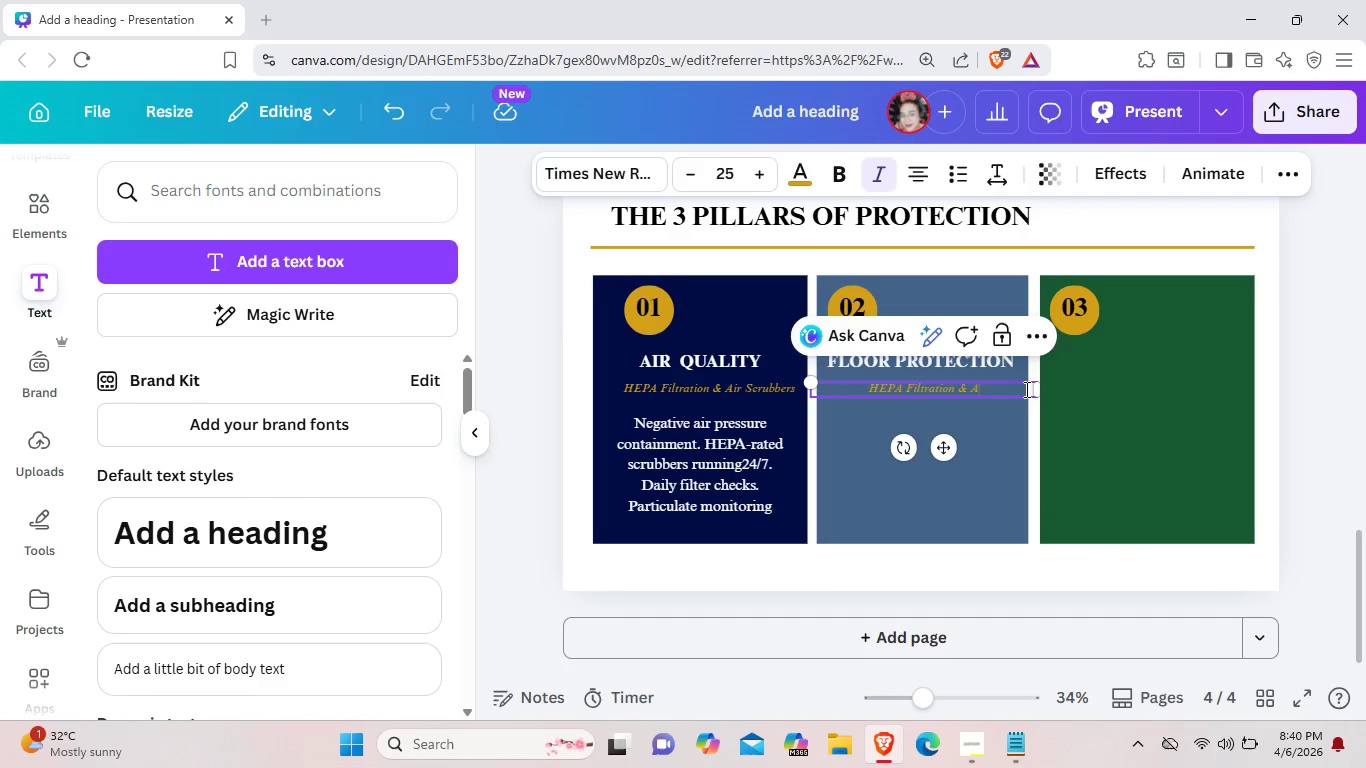 
key(Backspace)
 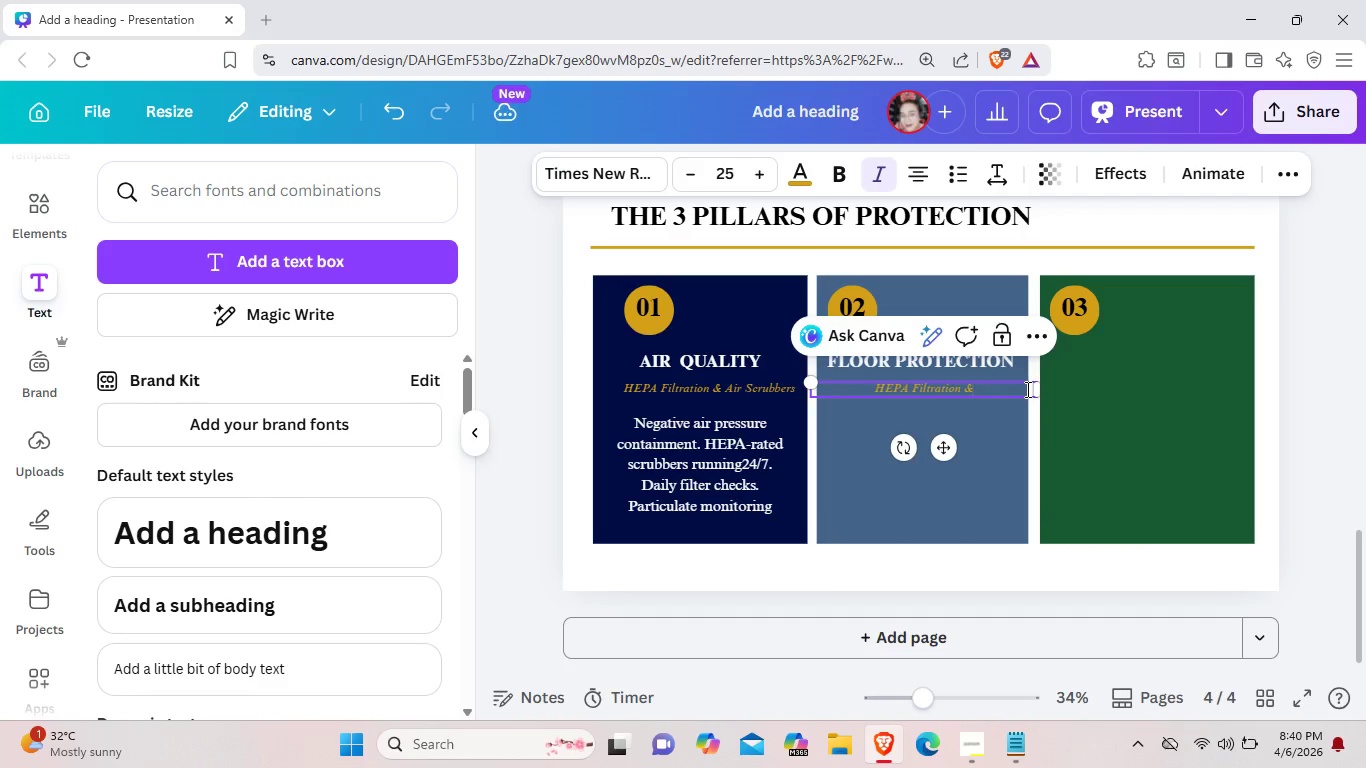 
key(Backspace)
 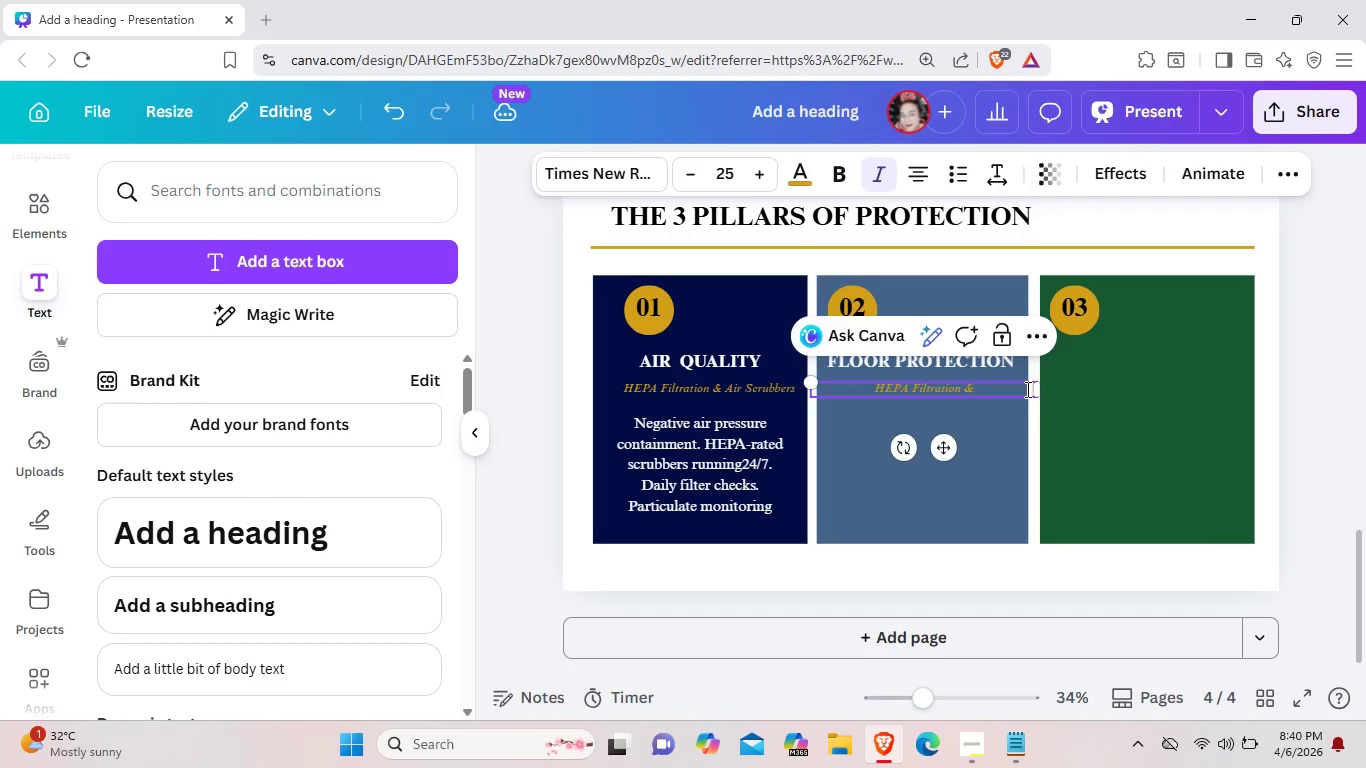 
key(Backspace)
 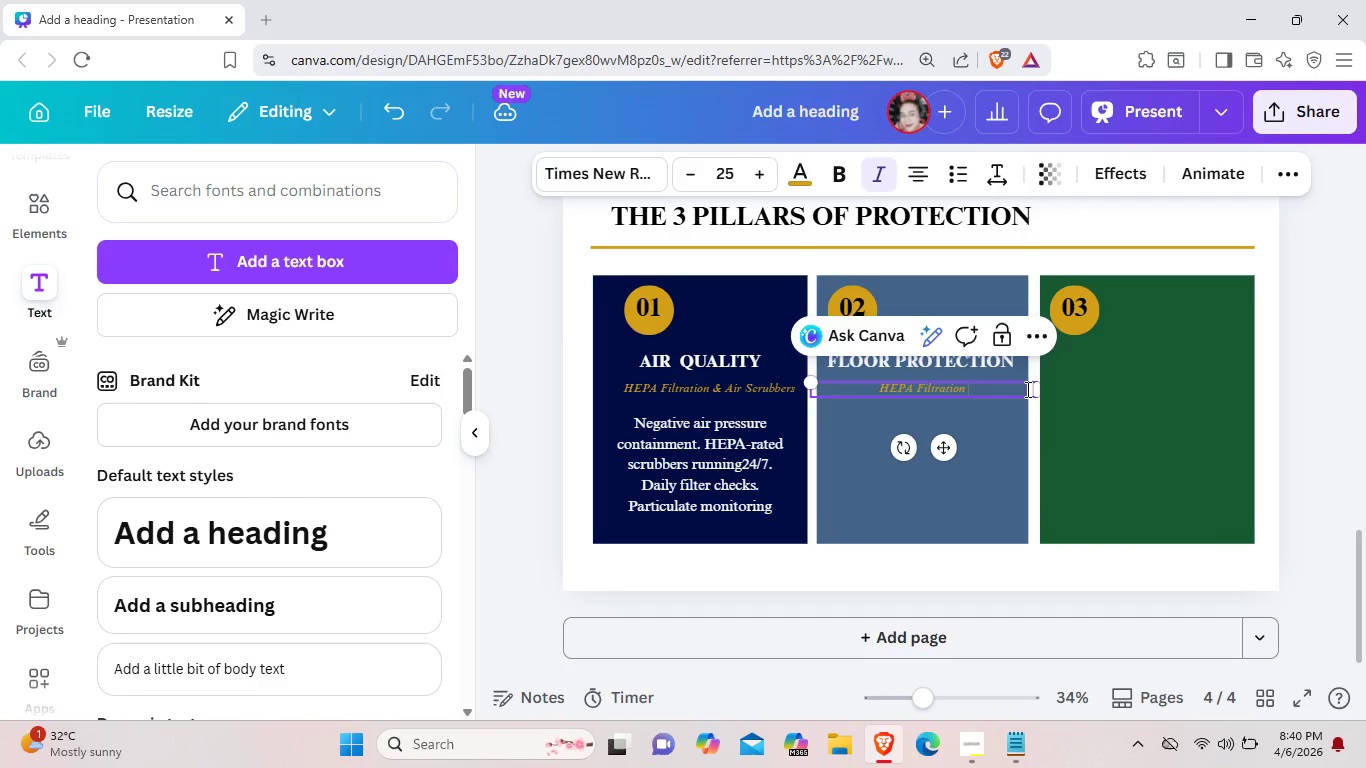 
key(Backspace)
 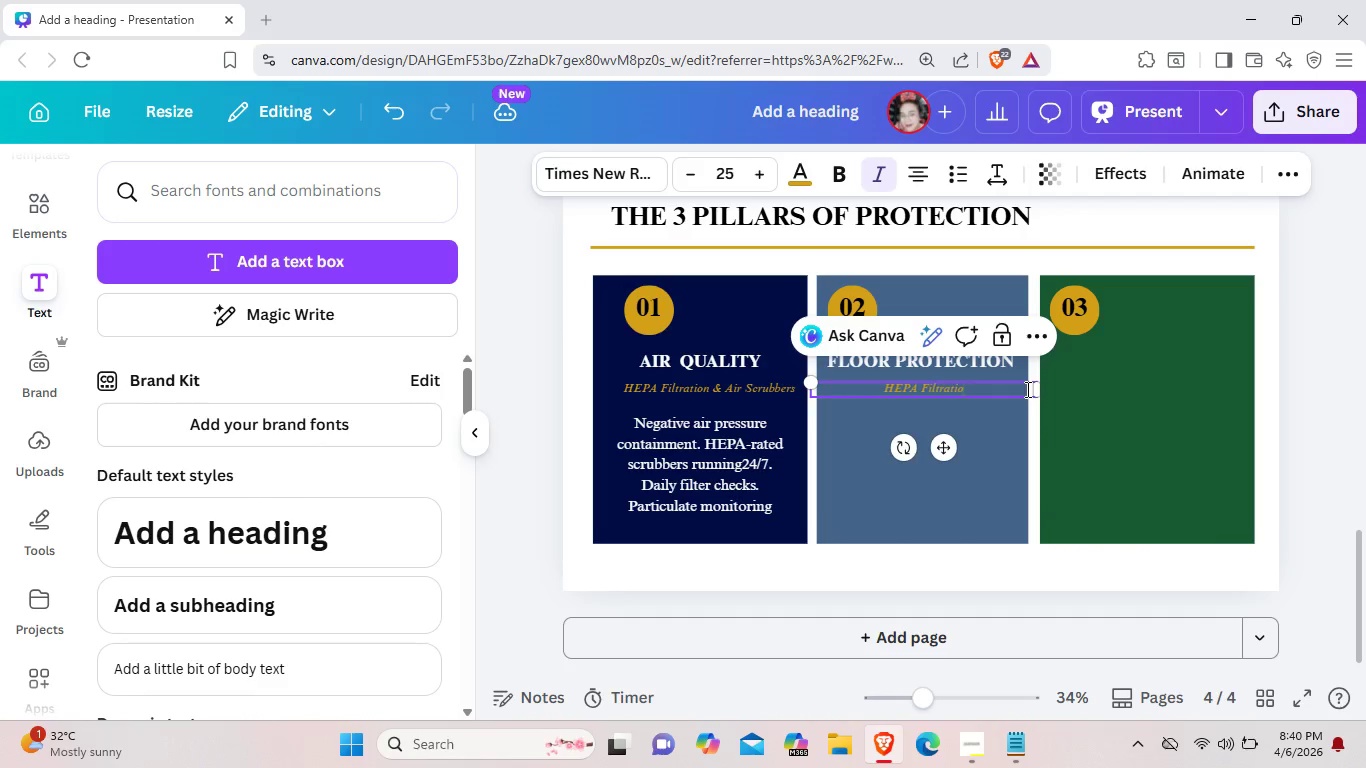 
key(Backspace)
 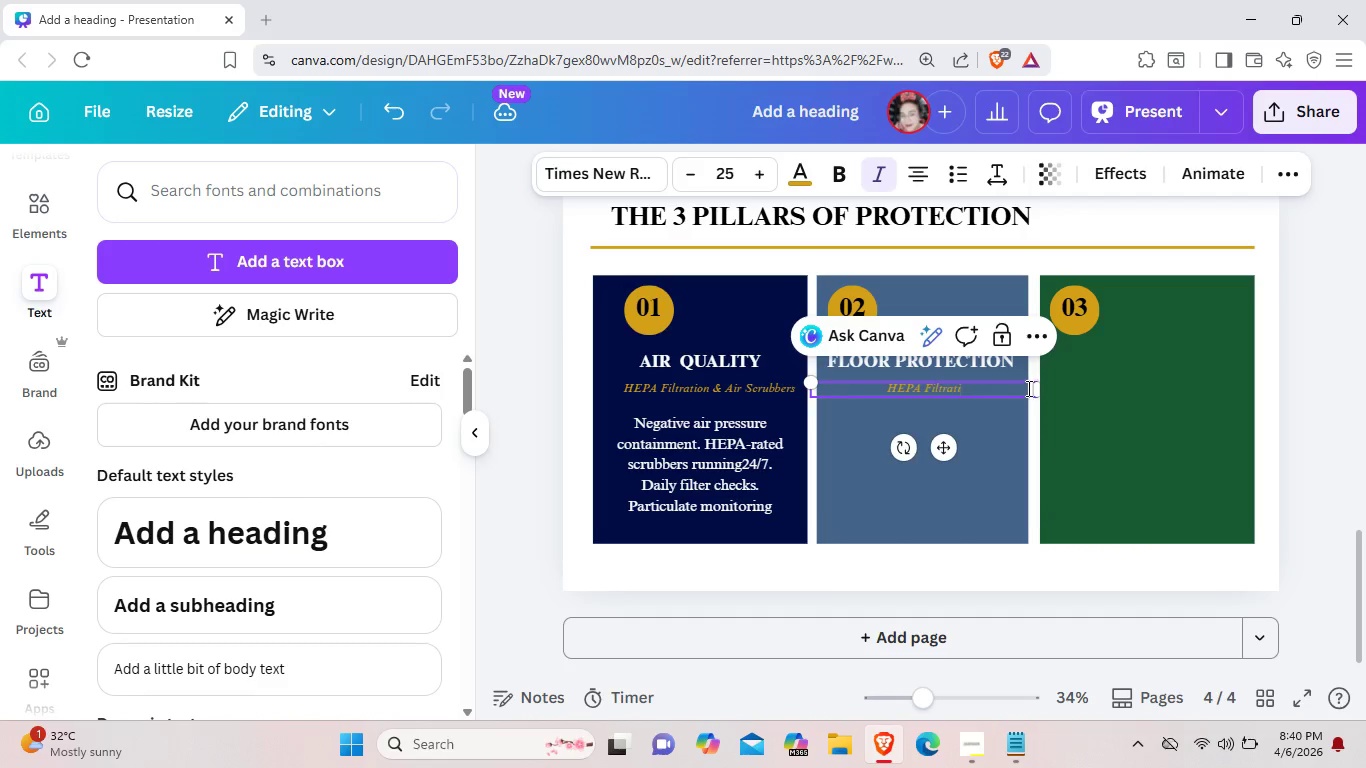 
key(Backspace)
 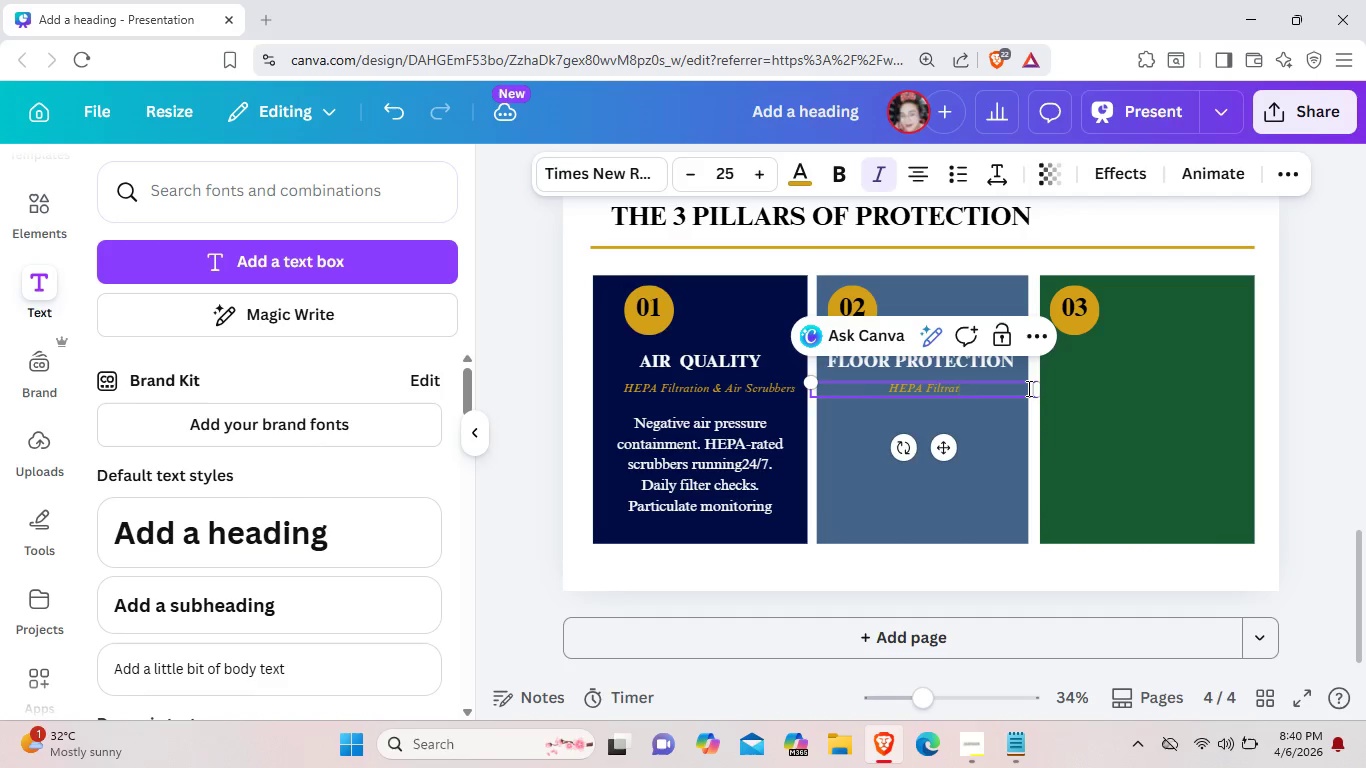 
key(Backspace)
 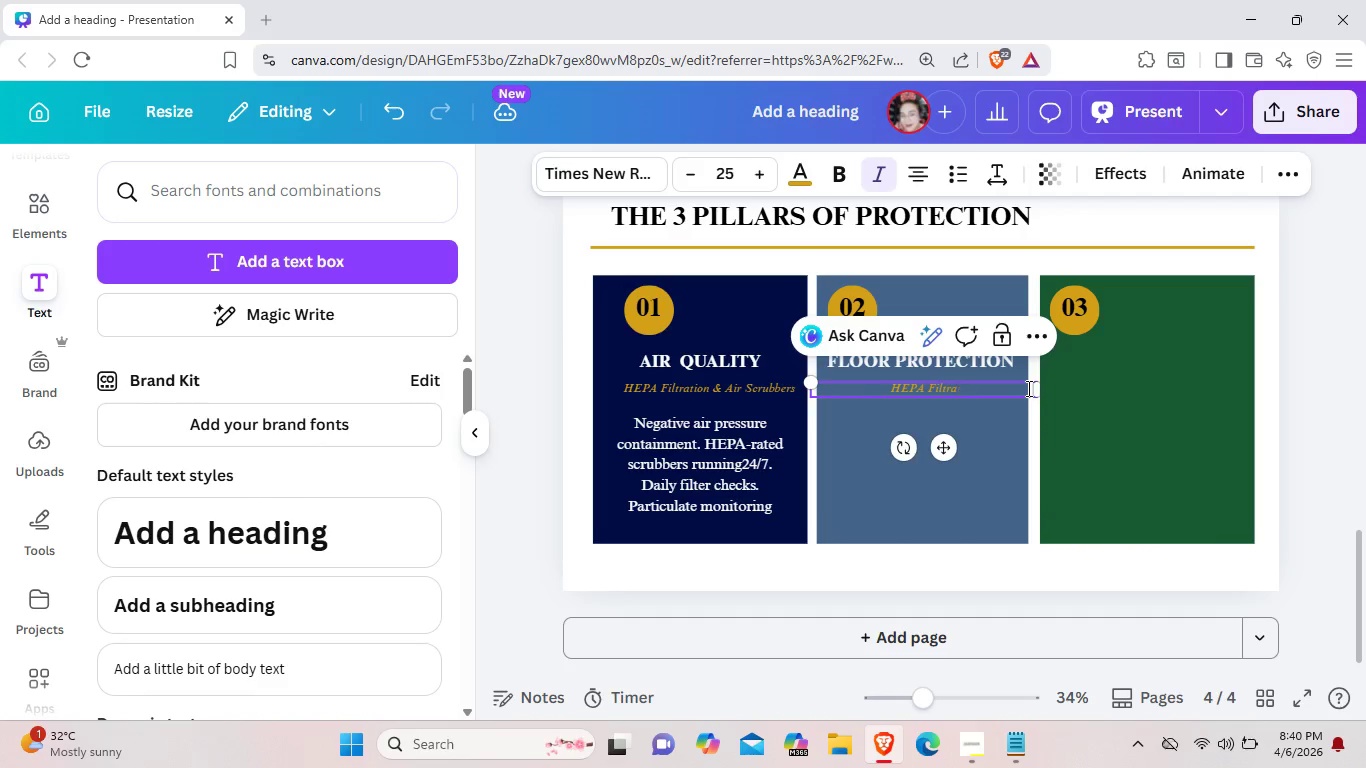 
key(Backspace)
 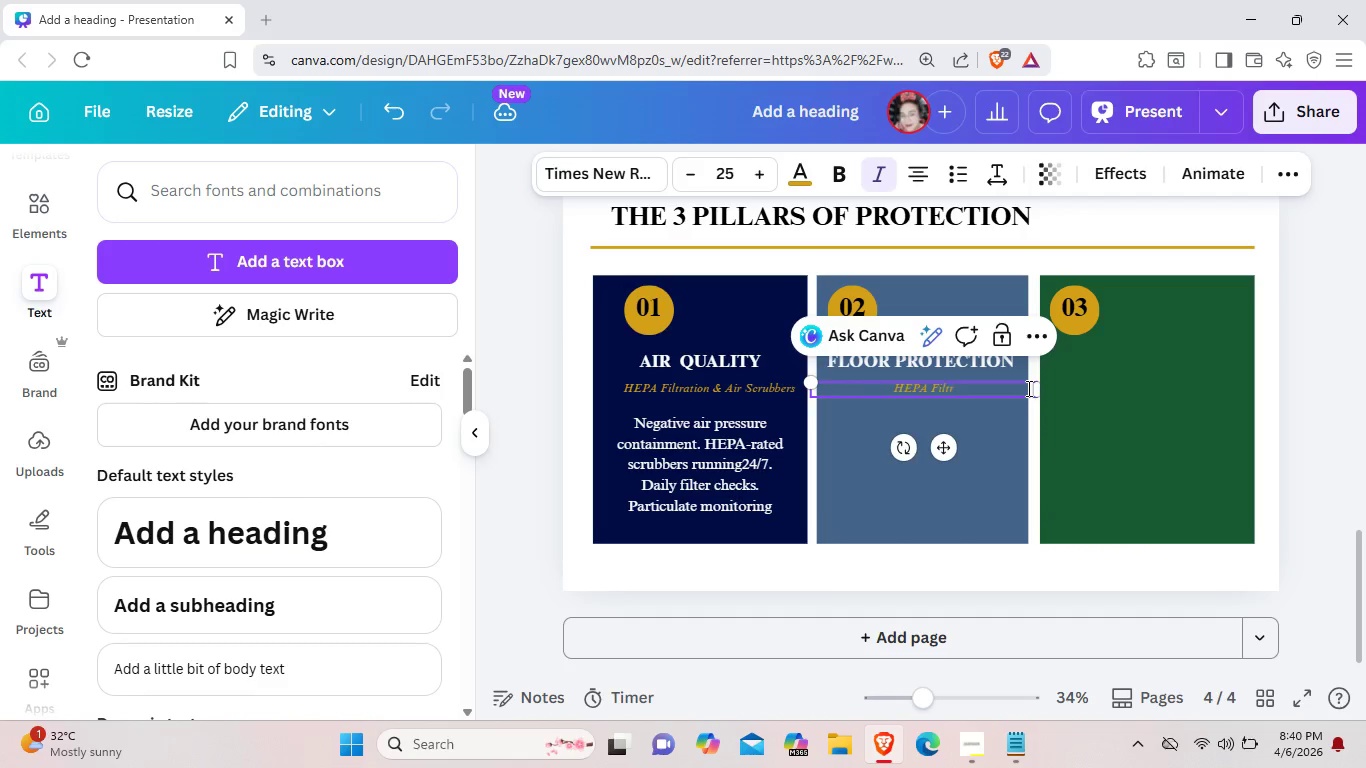 
key(Backspace)
 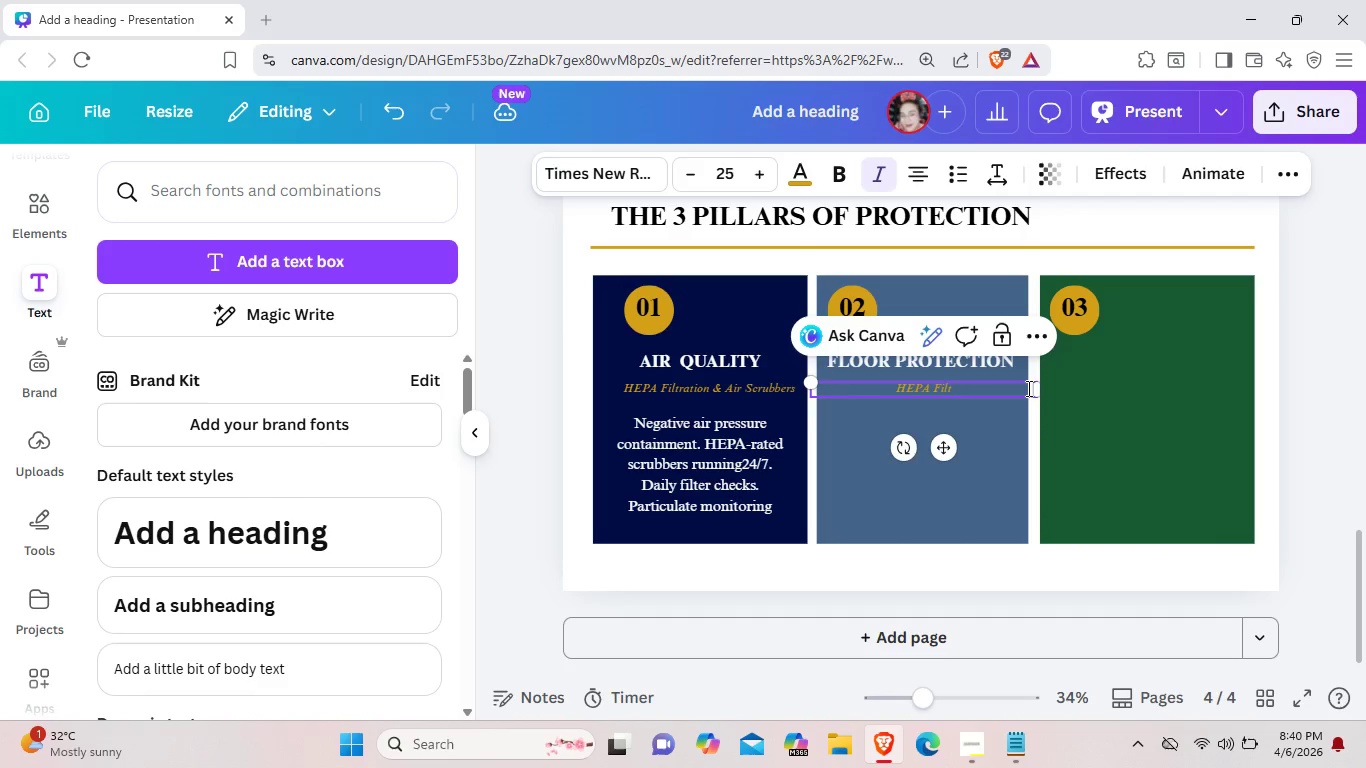 
key(Backspace)
 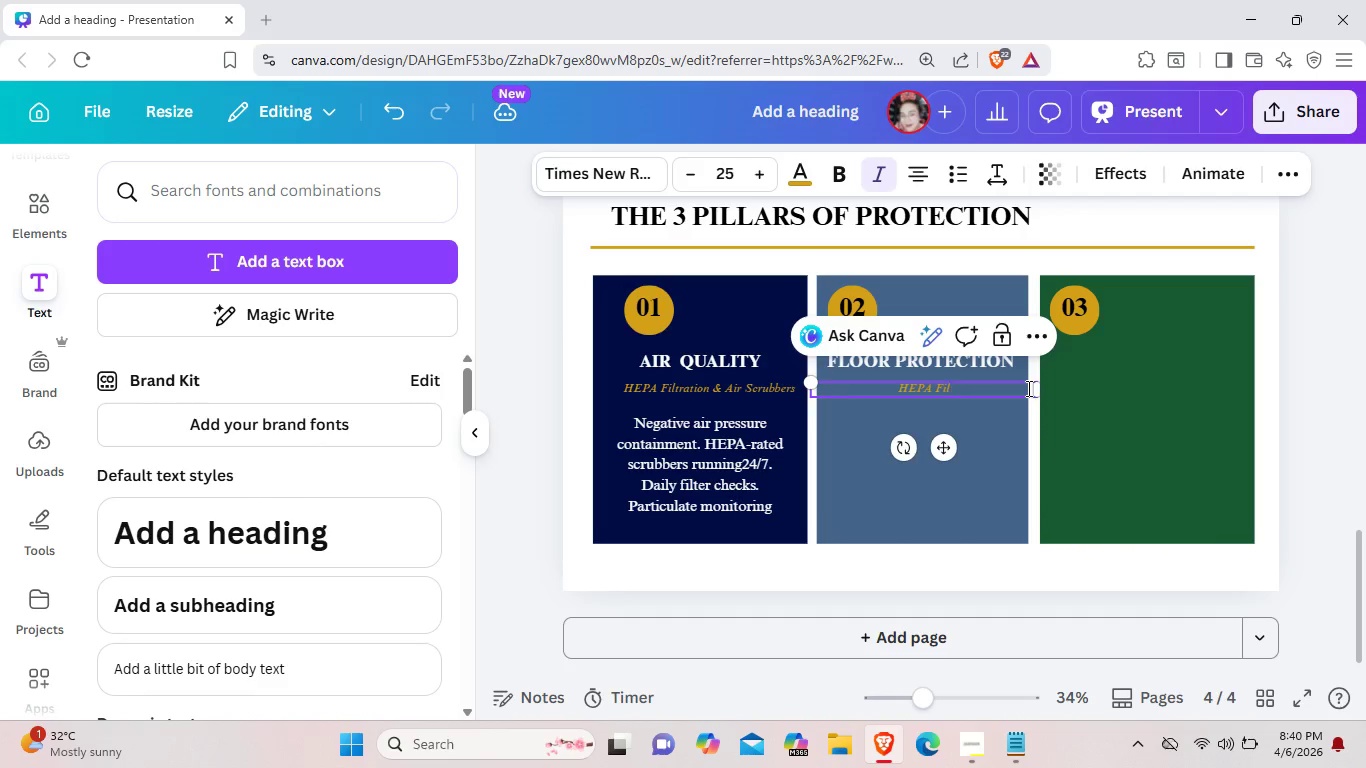 
key(Backspace)
 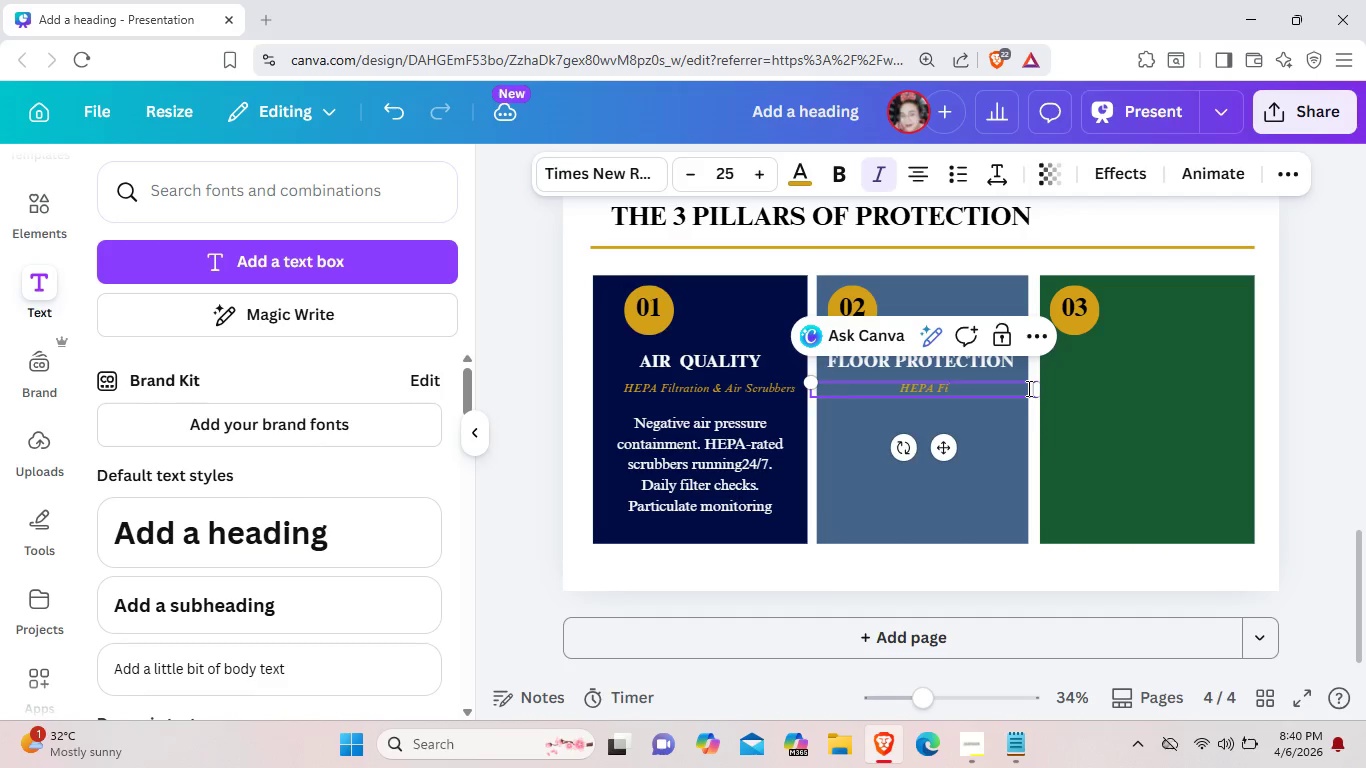 
key(Backspace)
 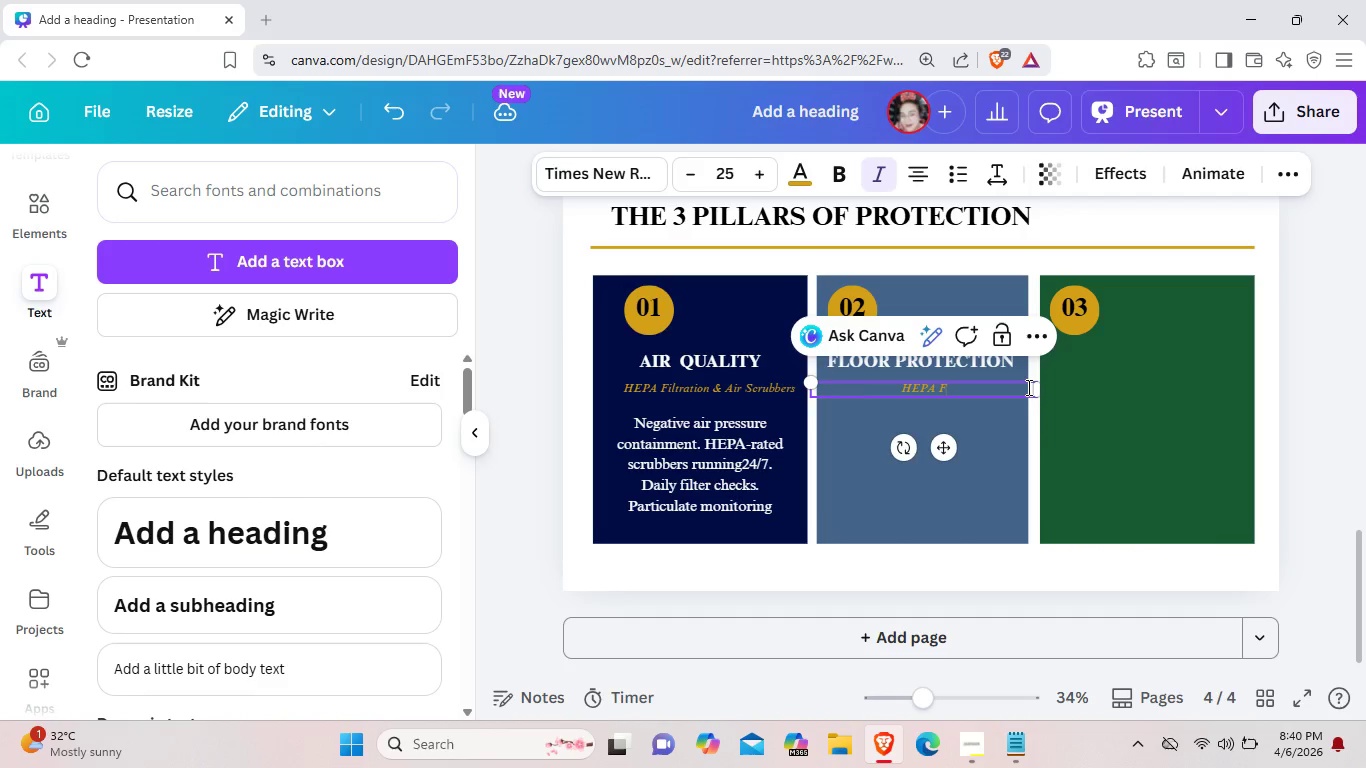 
key(Backspace)
 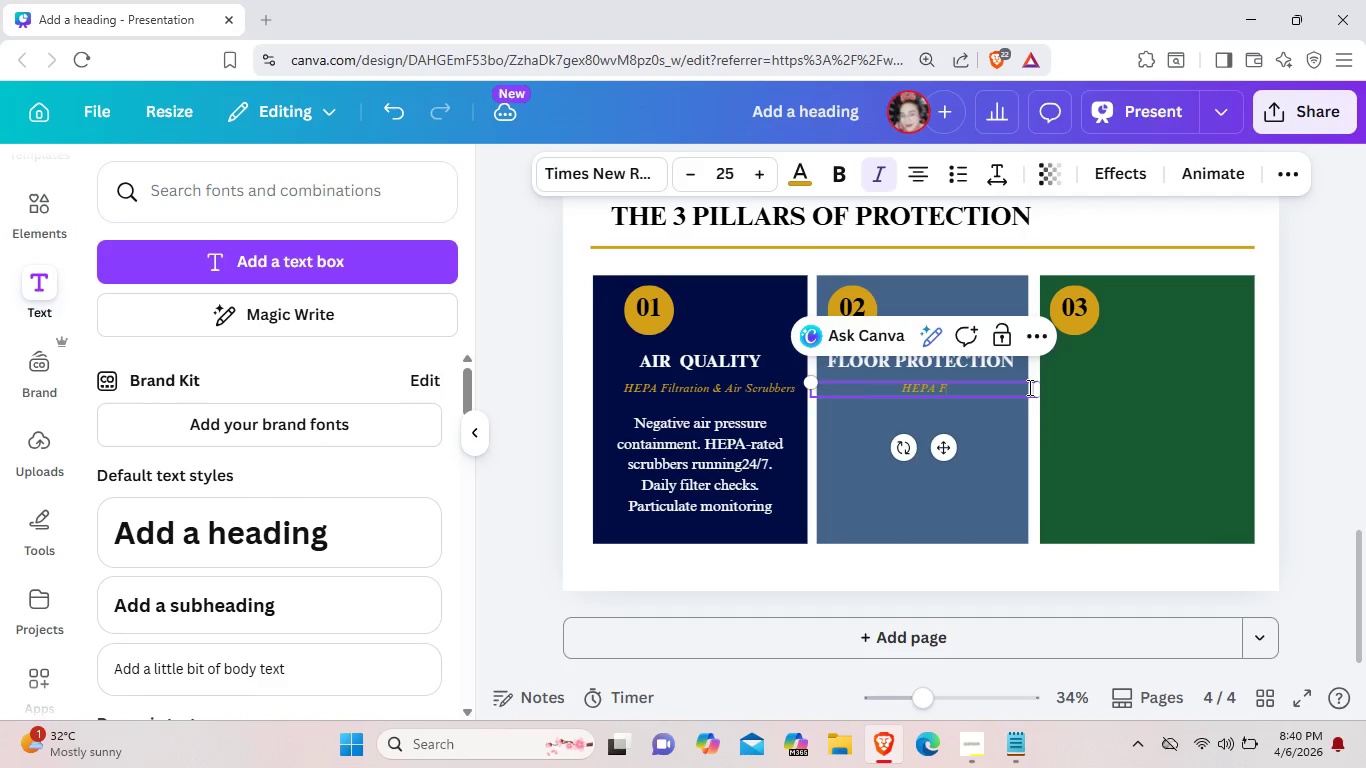 
key(Backspace)
 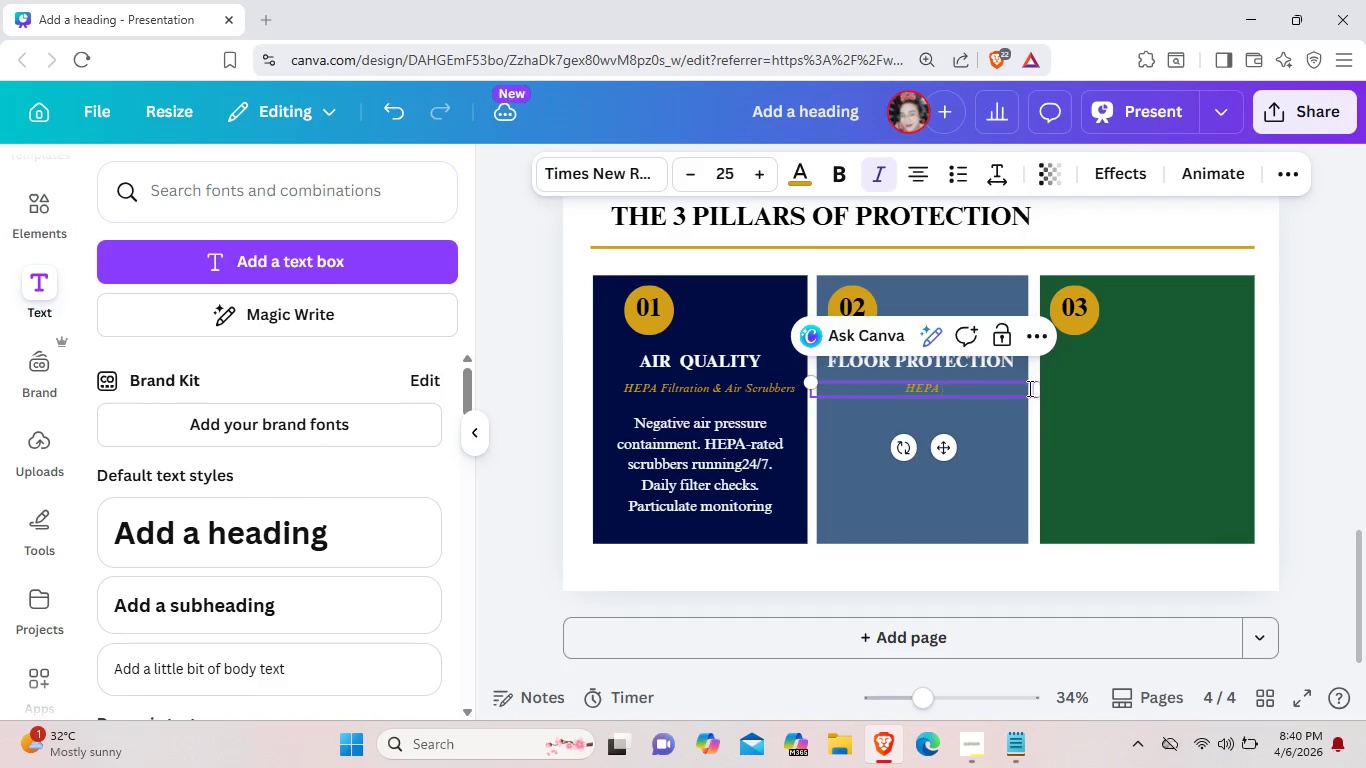 
key(Backspace)
 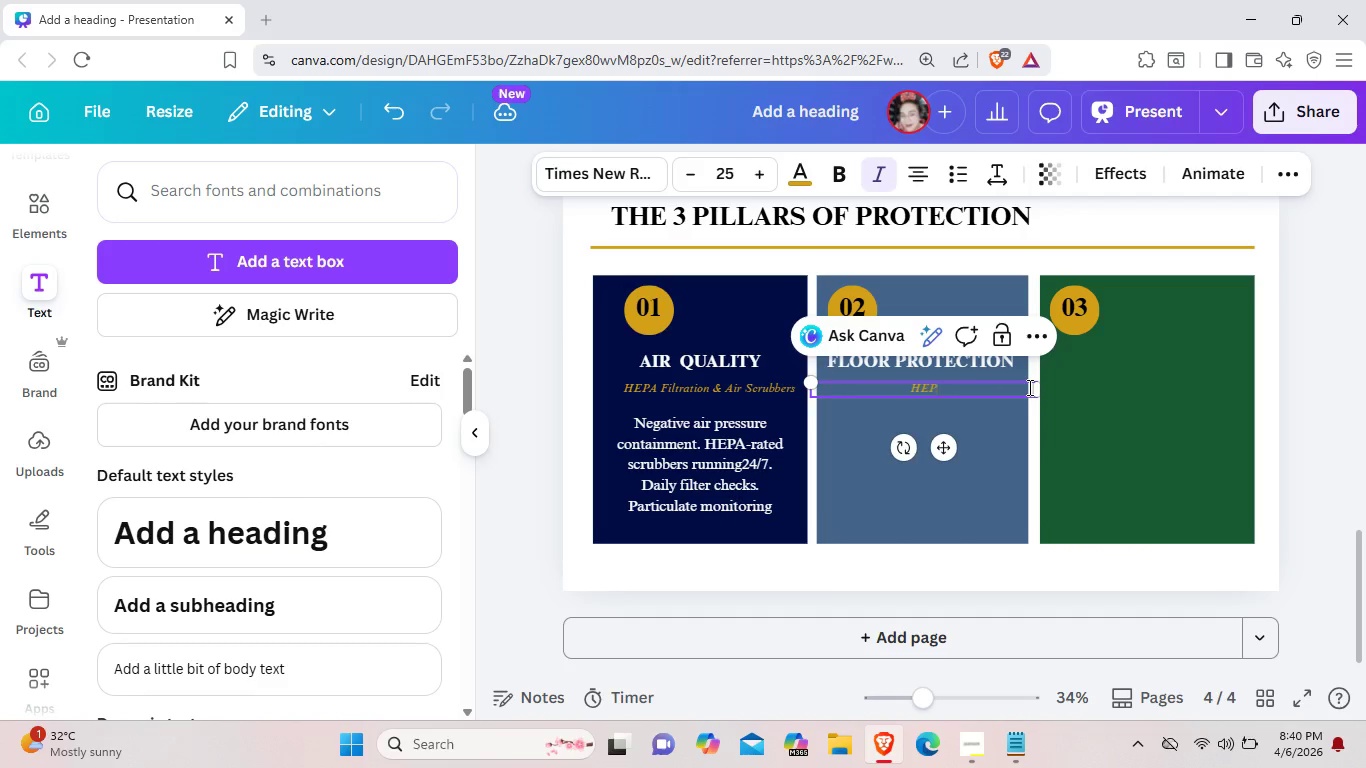 
key(Backspace)
 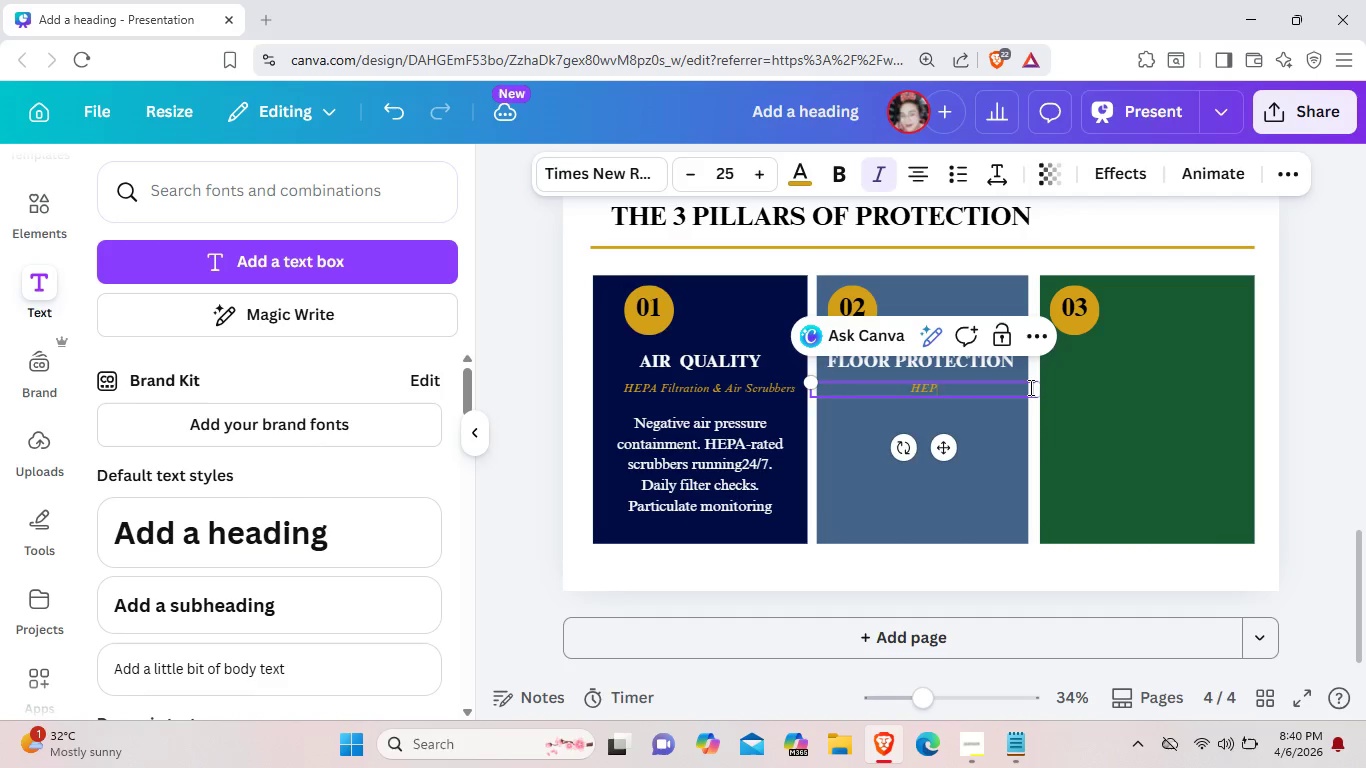 
key(Backspace)
 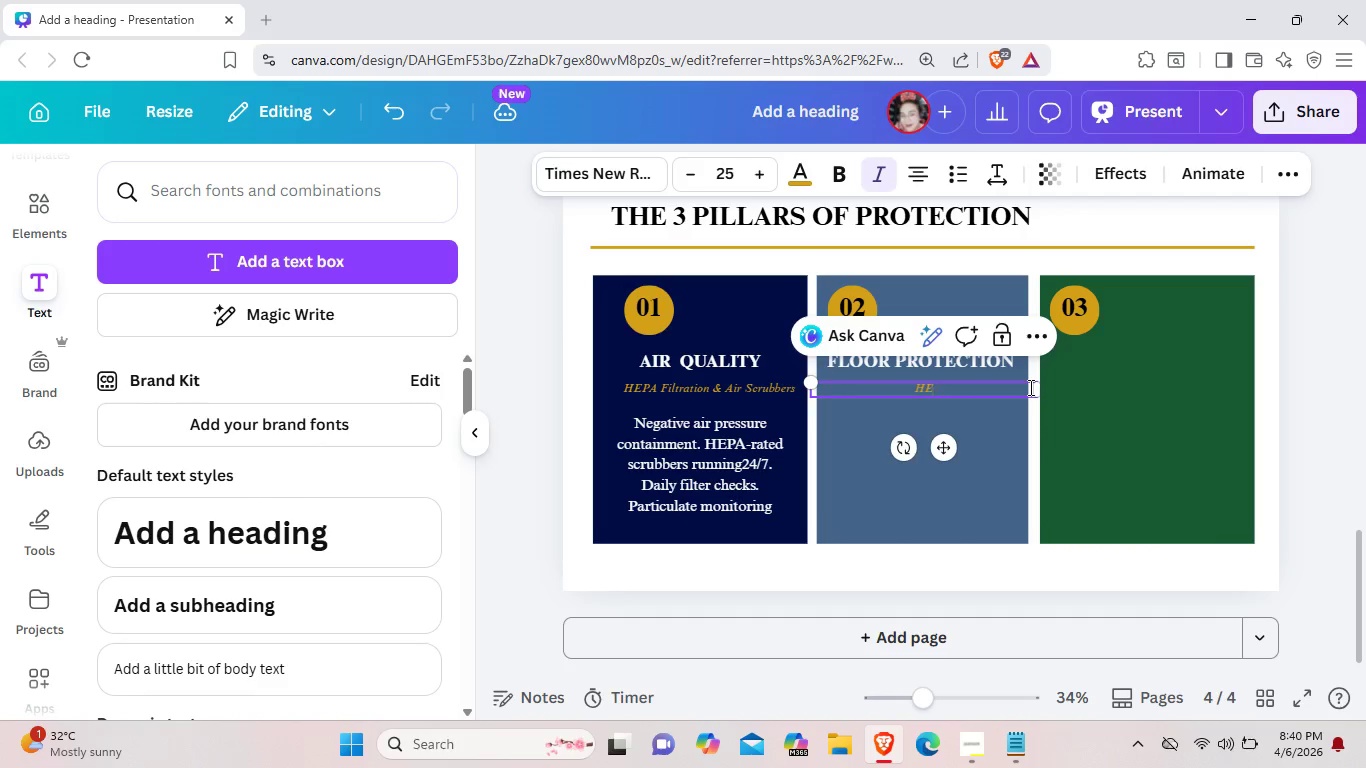 
key(Backspace)
 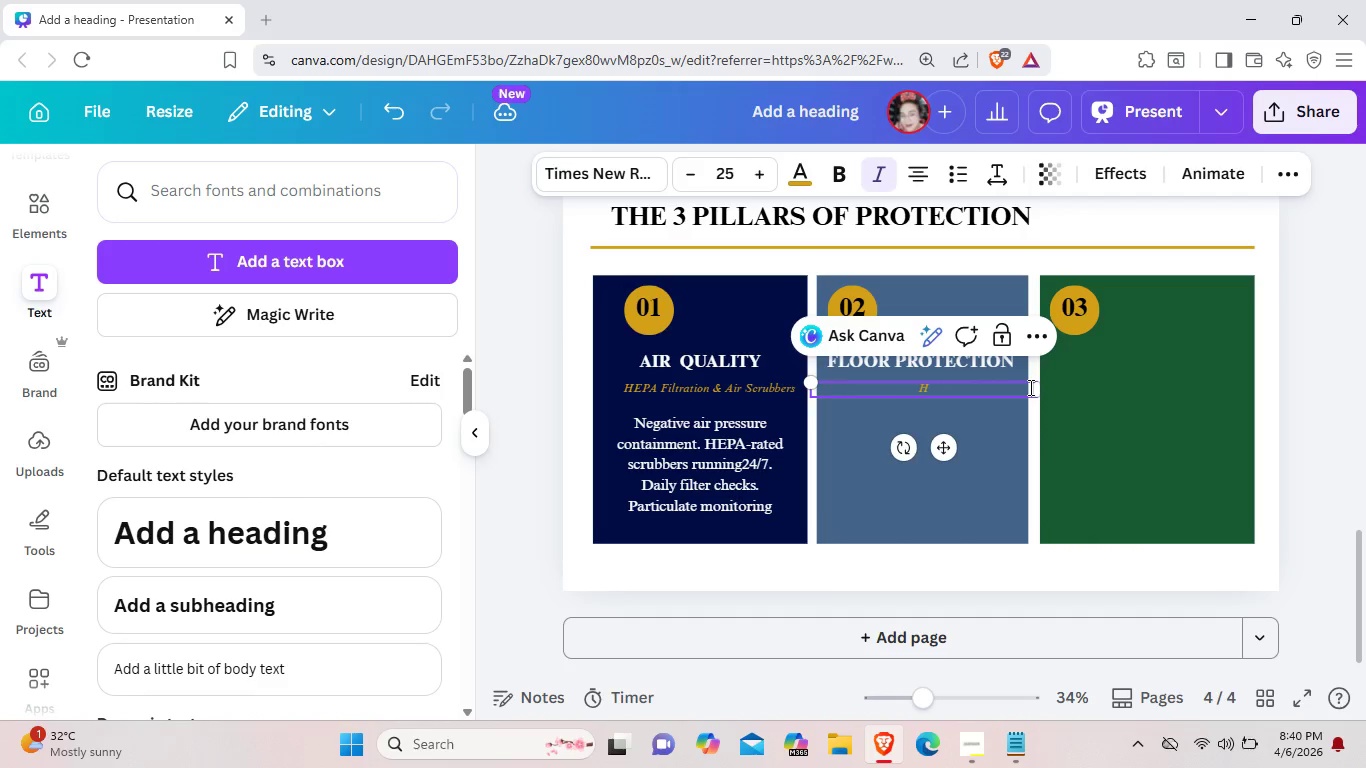 
key(Backspace)
 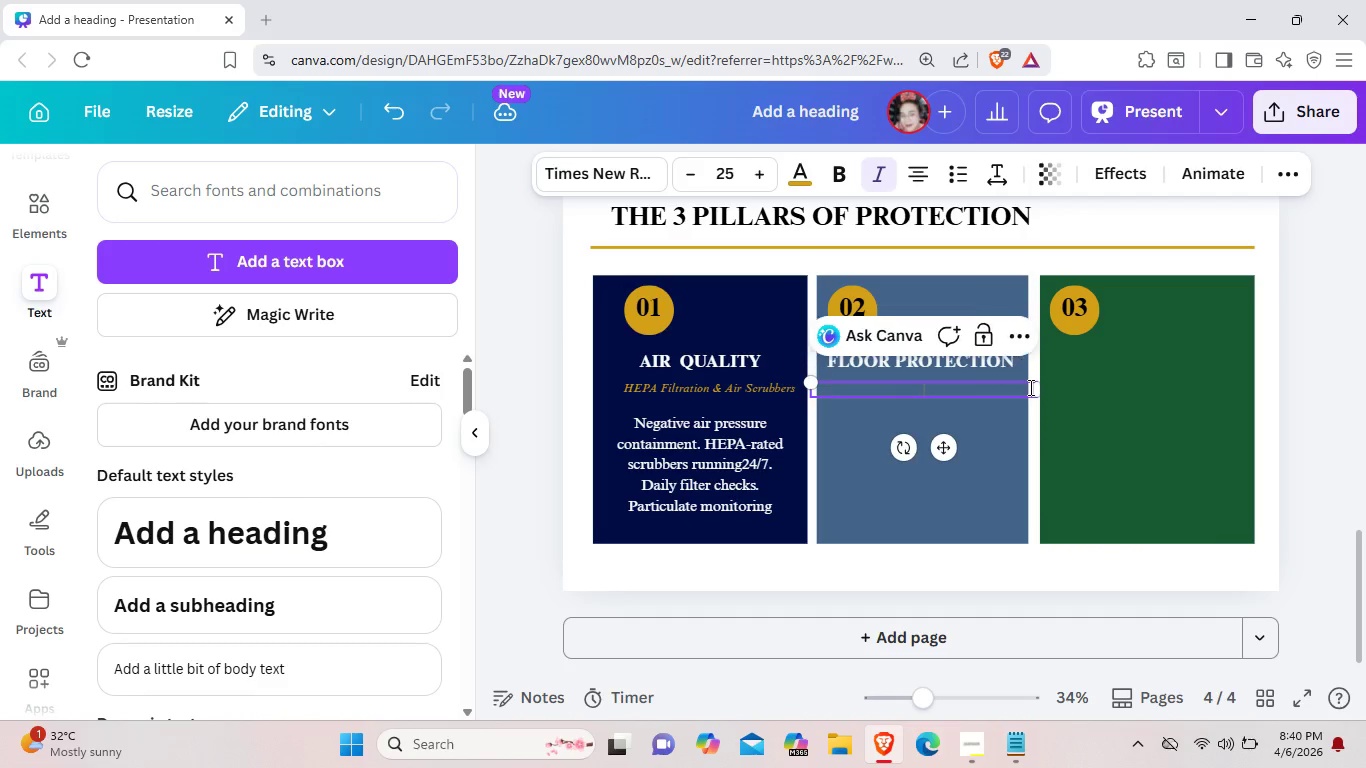 
key(Backspace)
 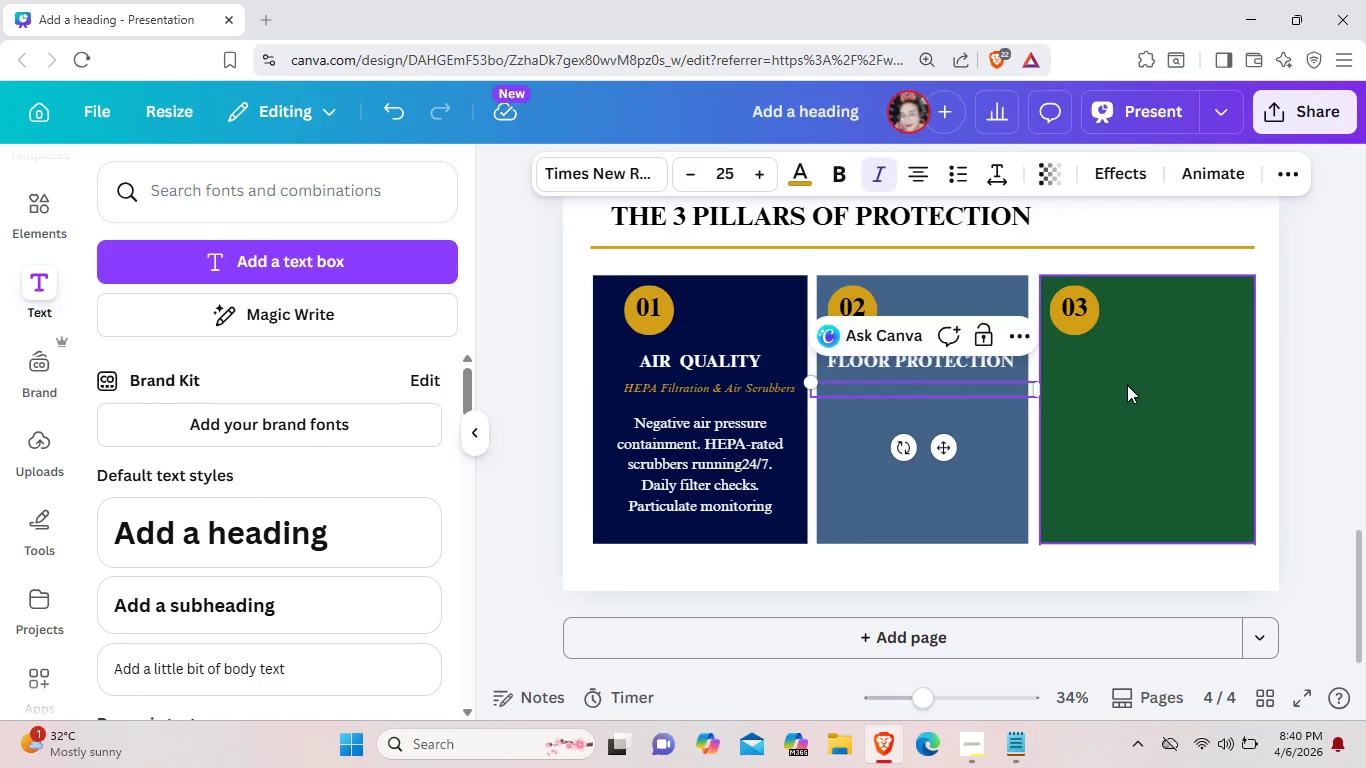 
wait(16.0)
 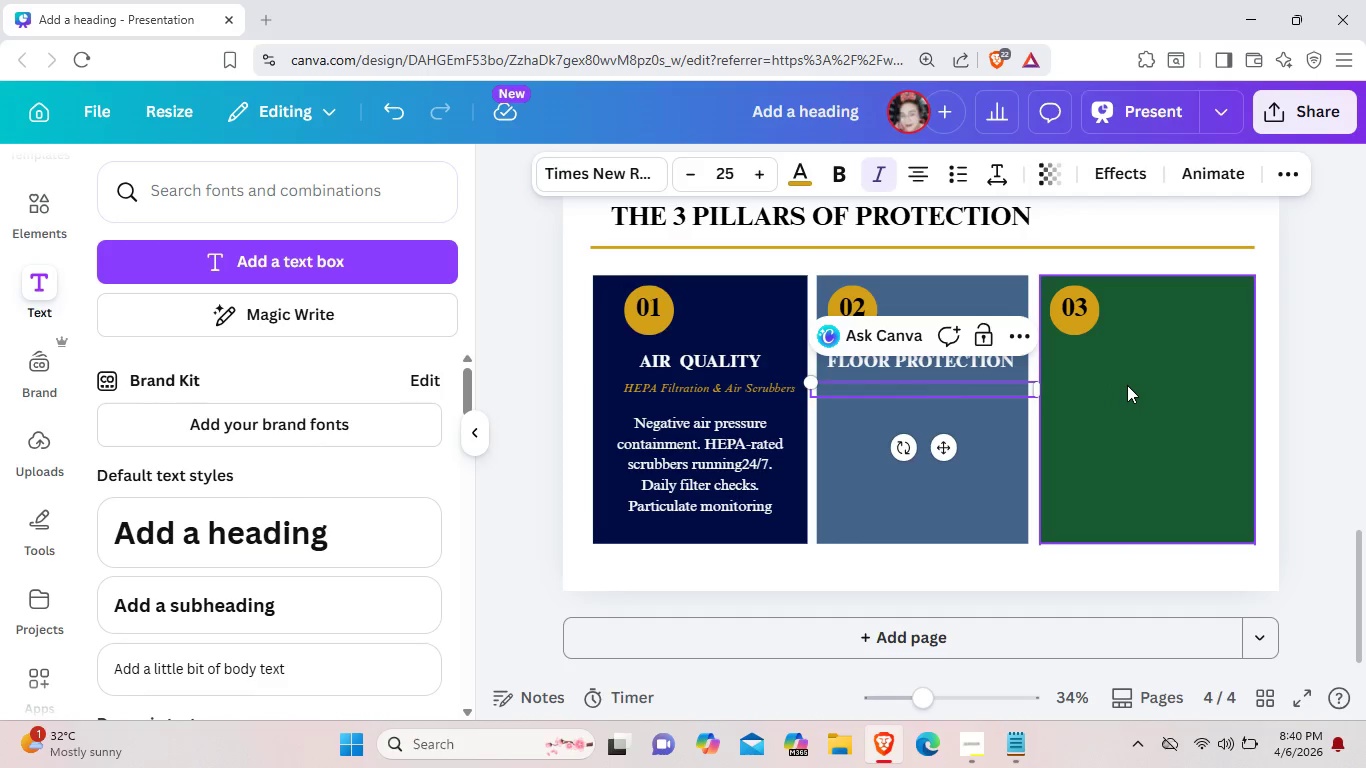 
type(mu)
key(Backspace)
key(Backspace)
type(Multi-Layer u)
key(Backspace)
type(Surface Defense)
 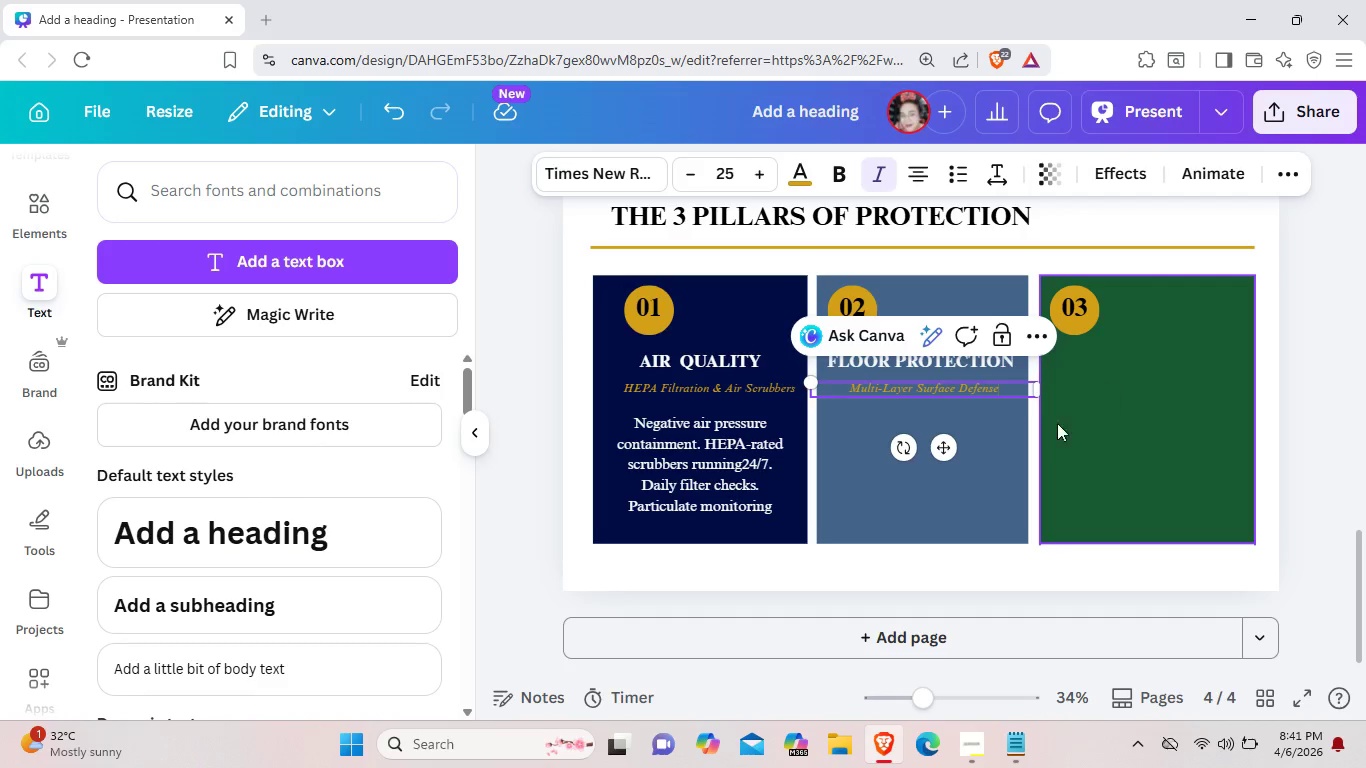 
left_click([996, 482])
 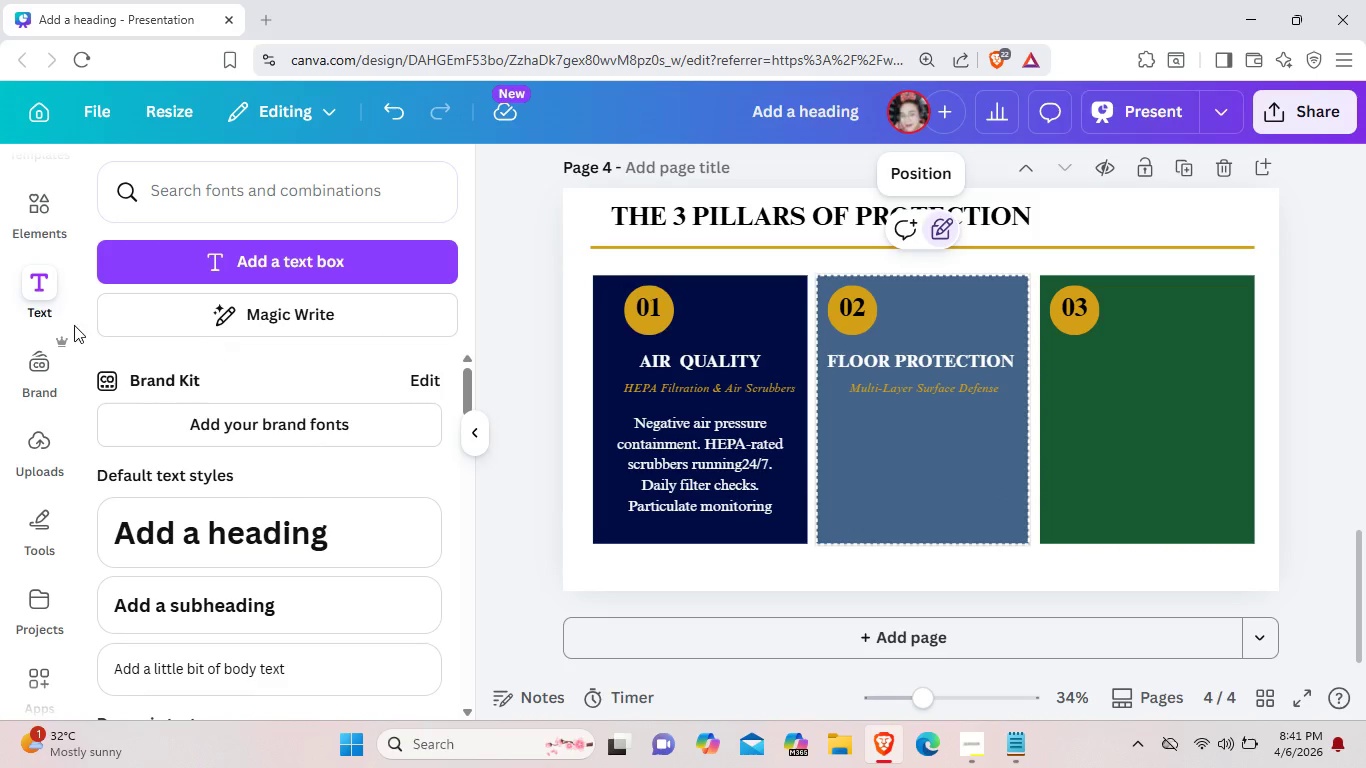 
left_click([46, 204])
 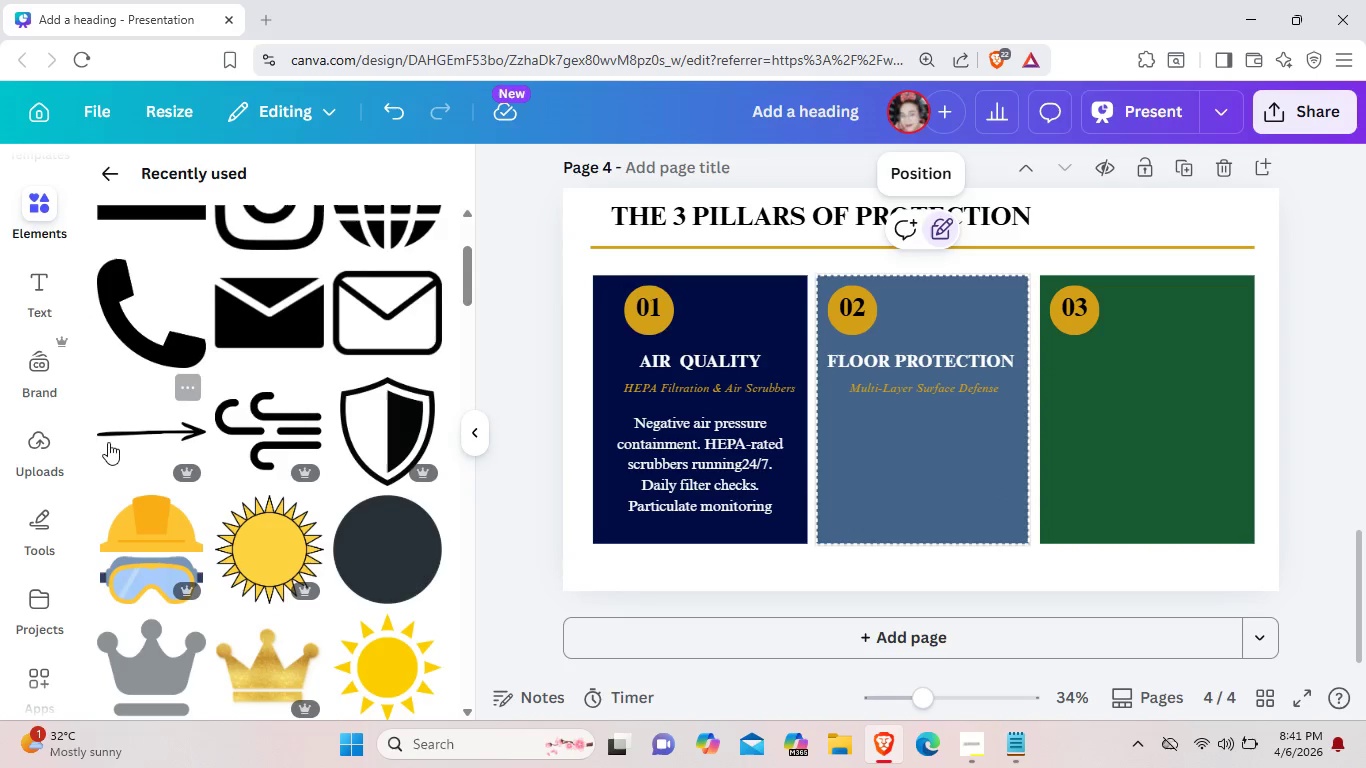 
scroll: coordinate [383, 349], scroll_direction: up, amount: 5.0
 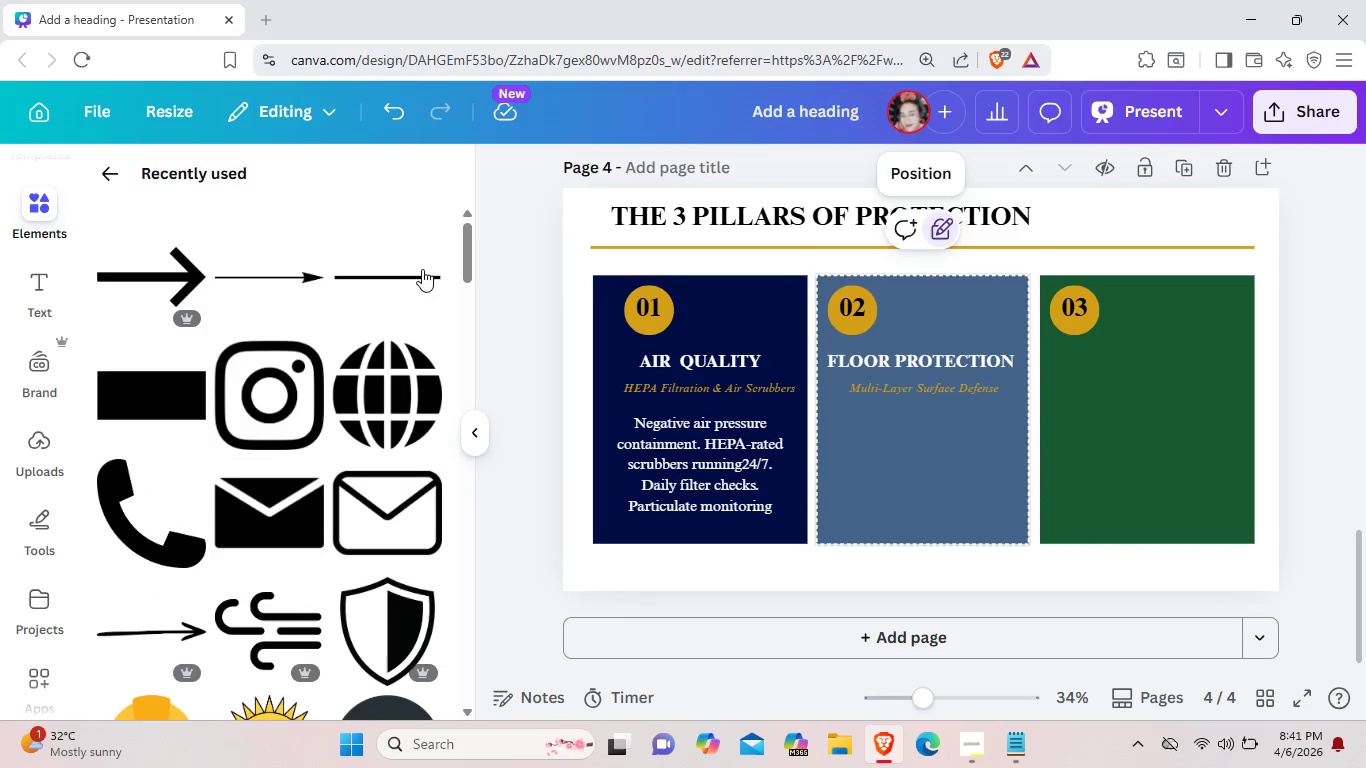 
left_click([413, 273])
 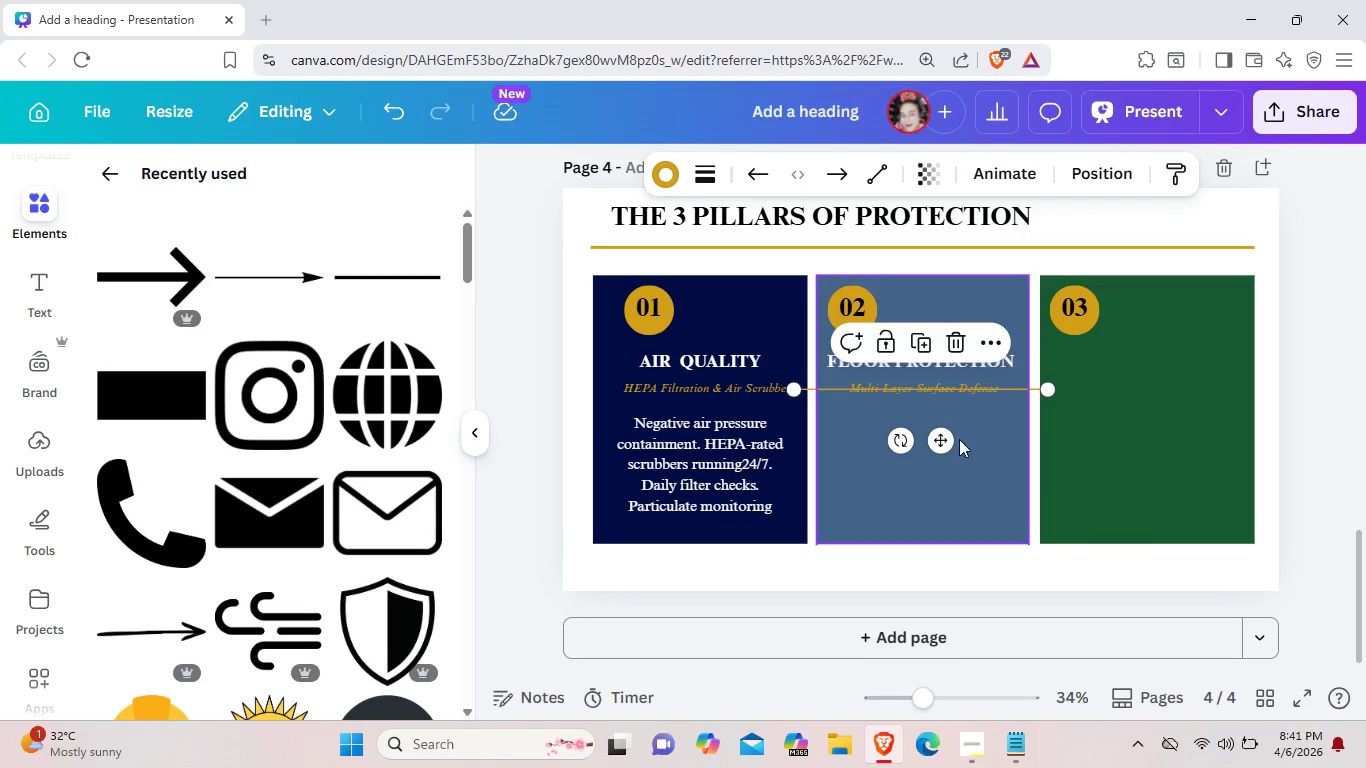 
left_click_drag(start_coordinate=[936, 438], to_coordinate=[940, 465])
 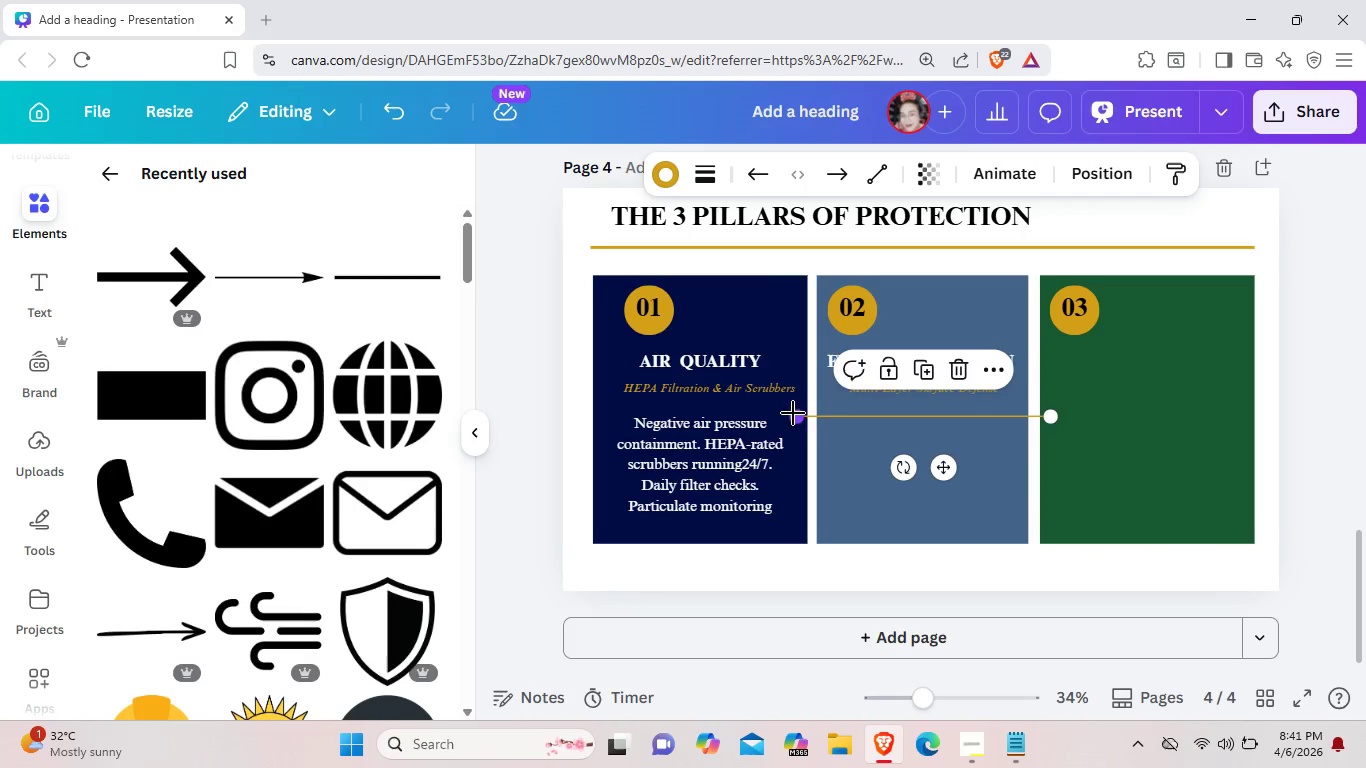 
left_click_drag(start_coordinate=[793, 413], to_coordinate=[844, 414])
 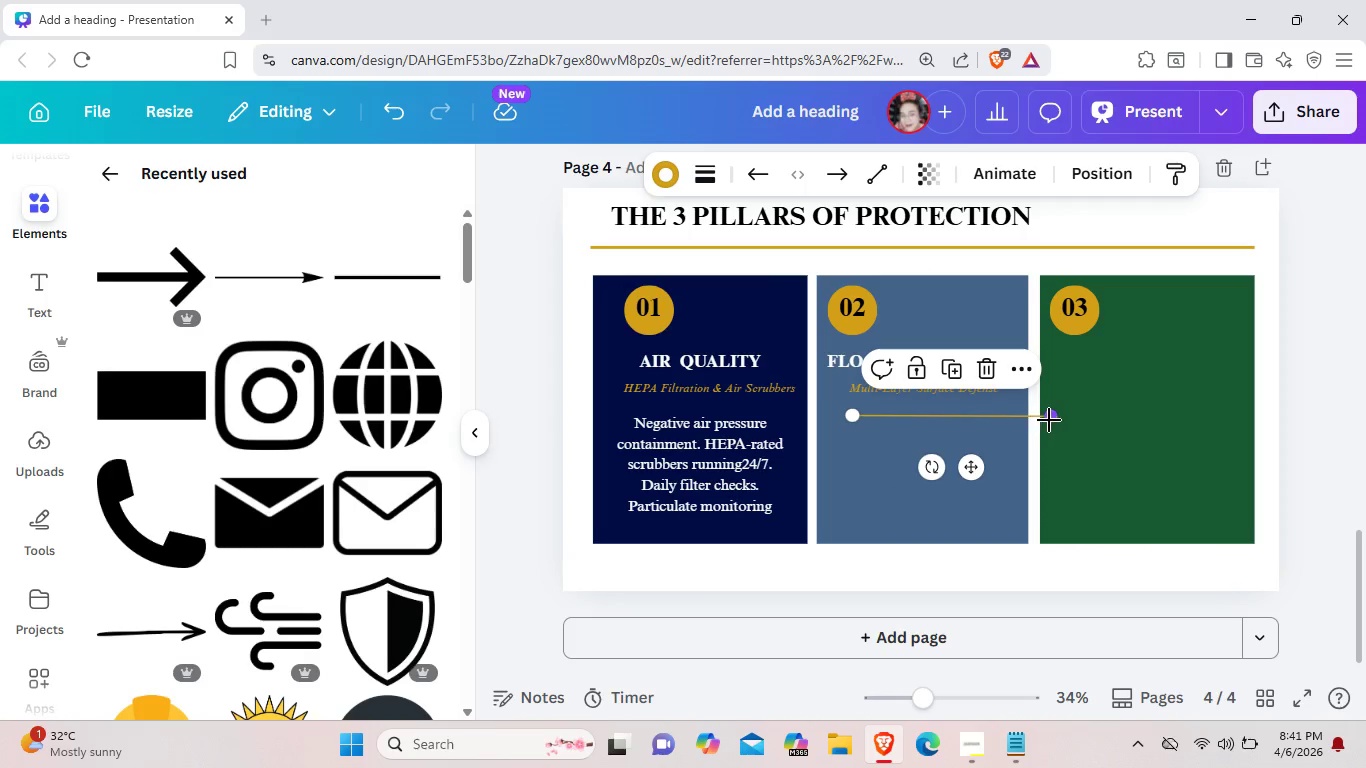 
left_click_drag(start_coordinate=[1049, 419], to_coordinate=[993, 419])
 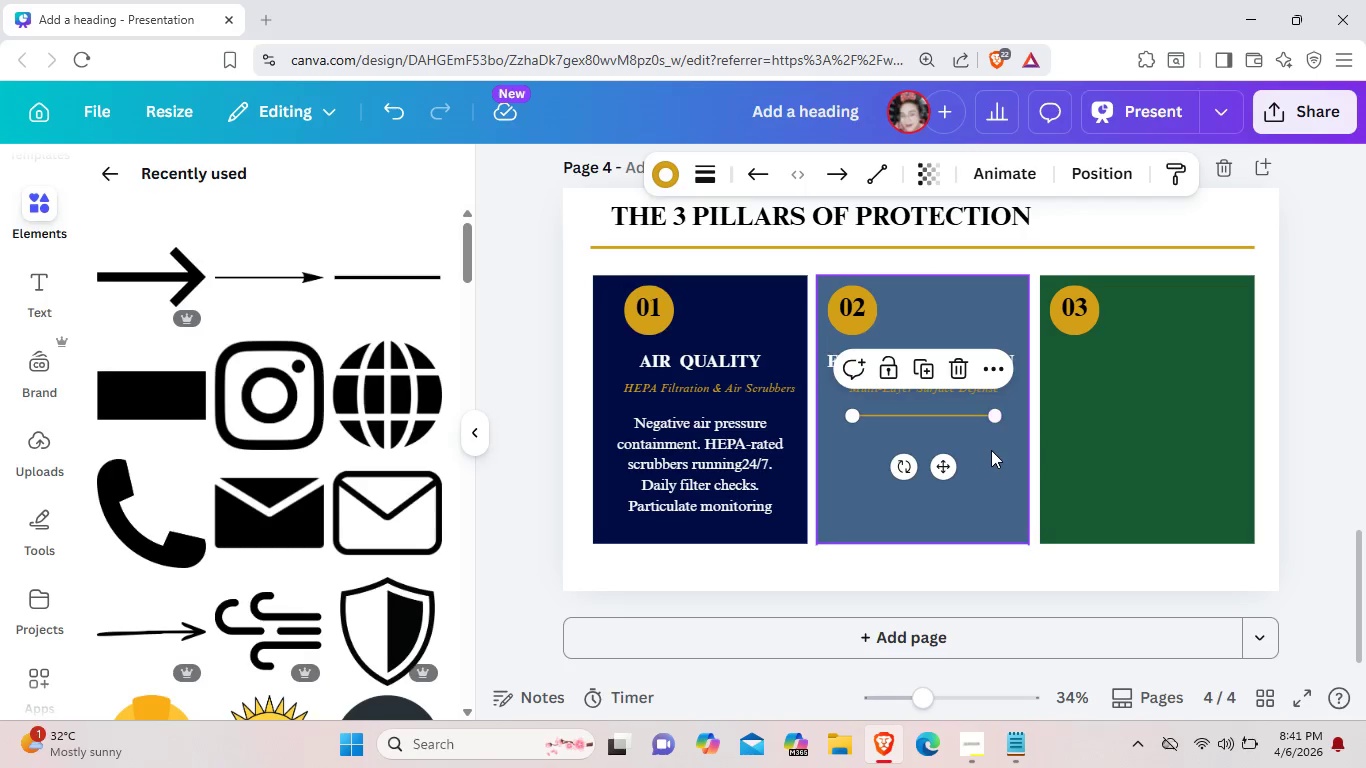 
left_click([991, 450])
 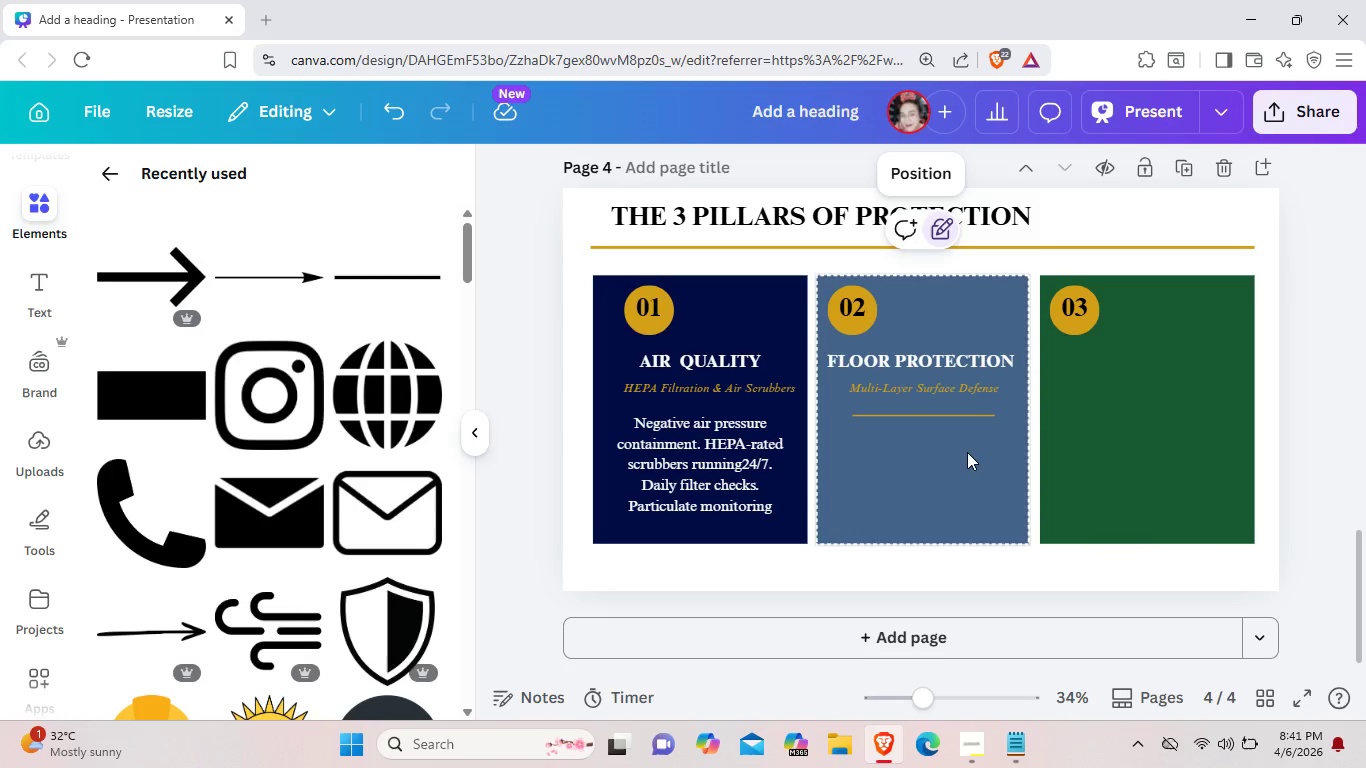 
left_click([967, 452])
 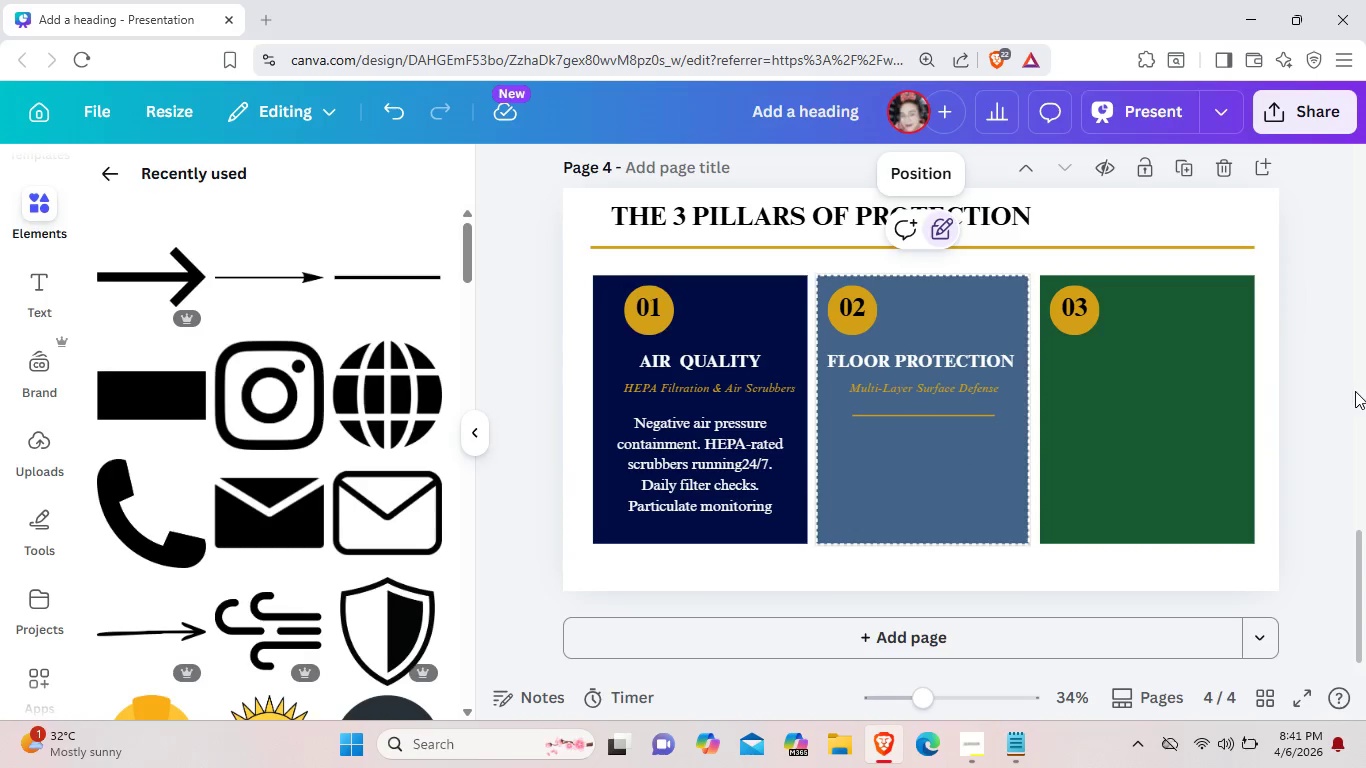 
wait(13.02)
 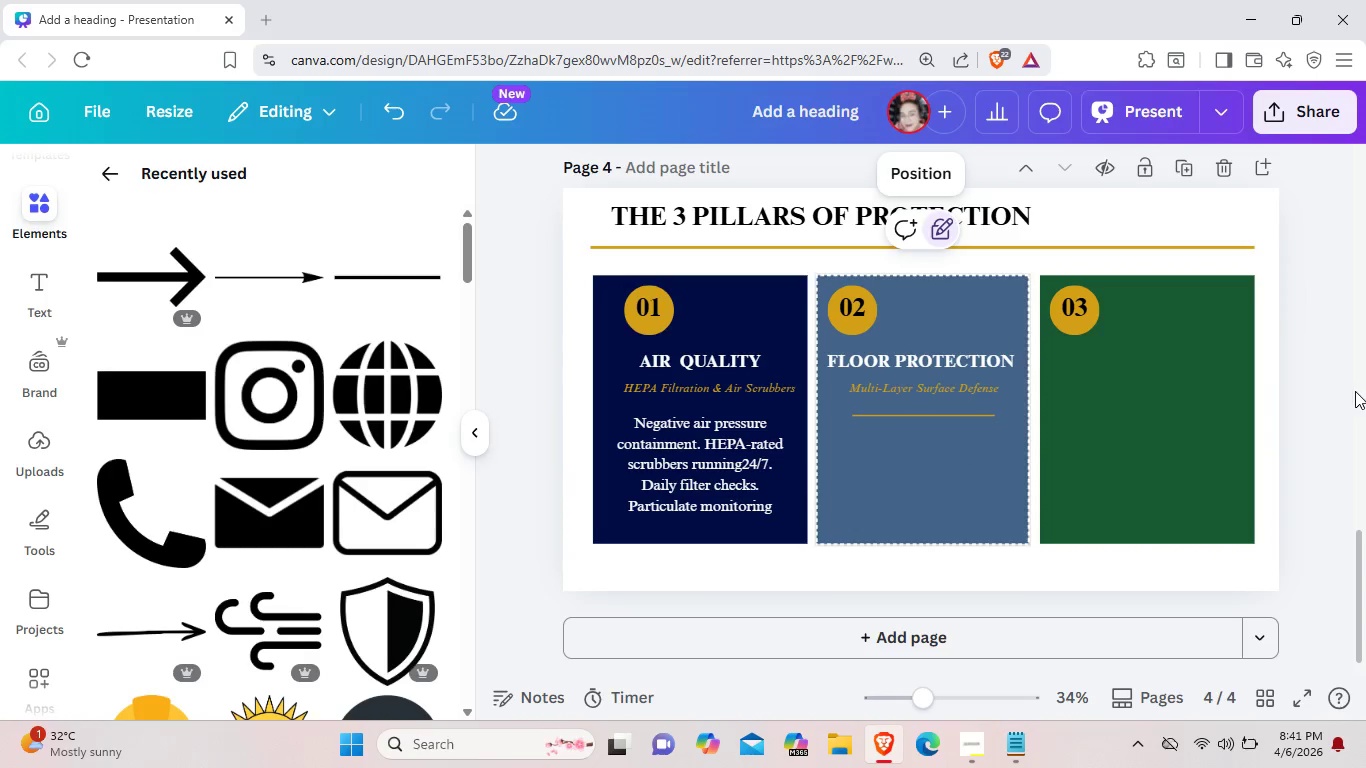 
key(Control+ControlLeft)
 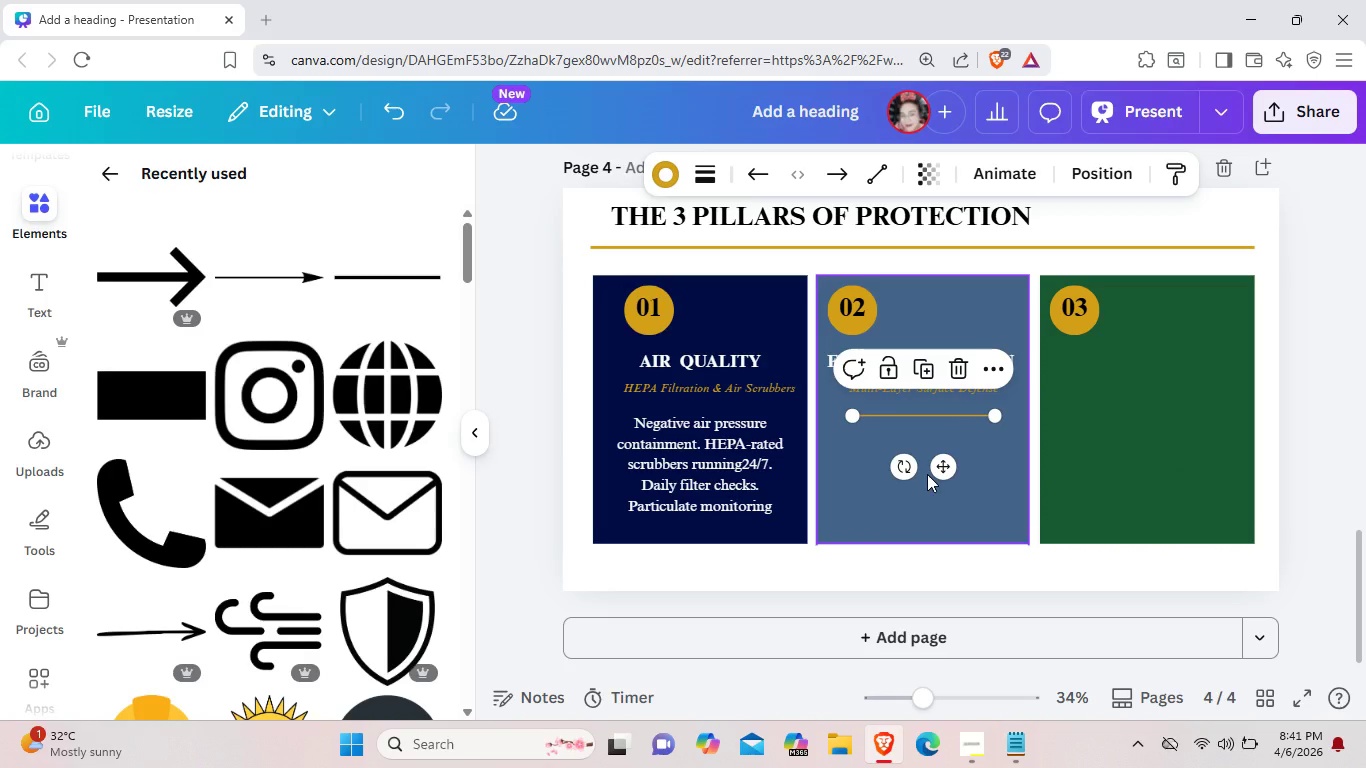 
key(Control+C)
 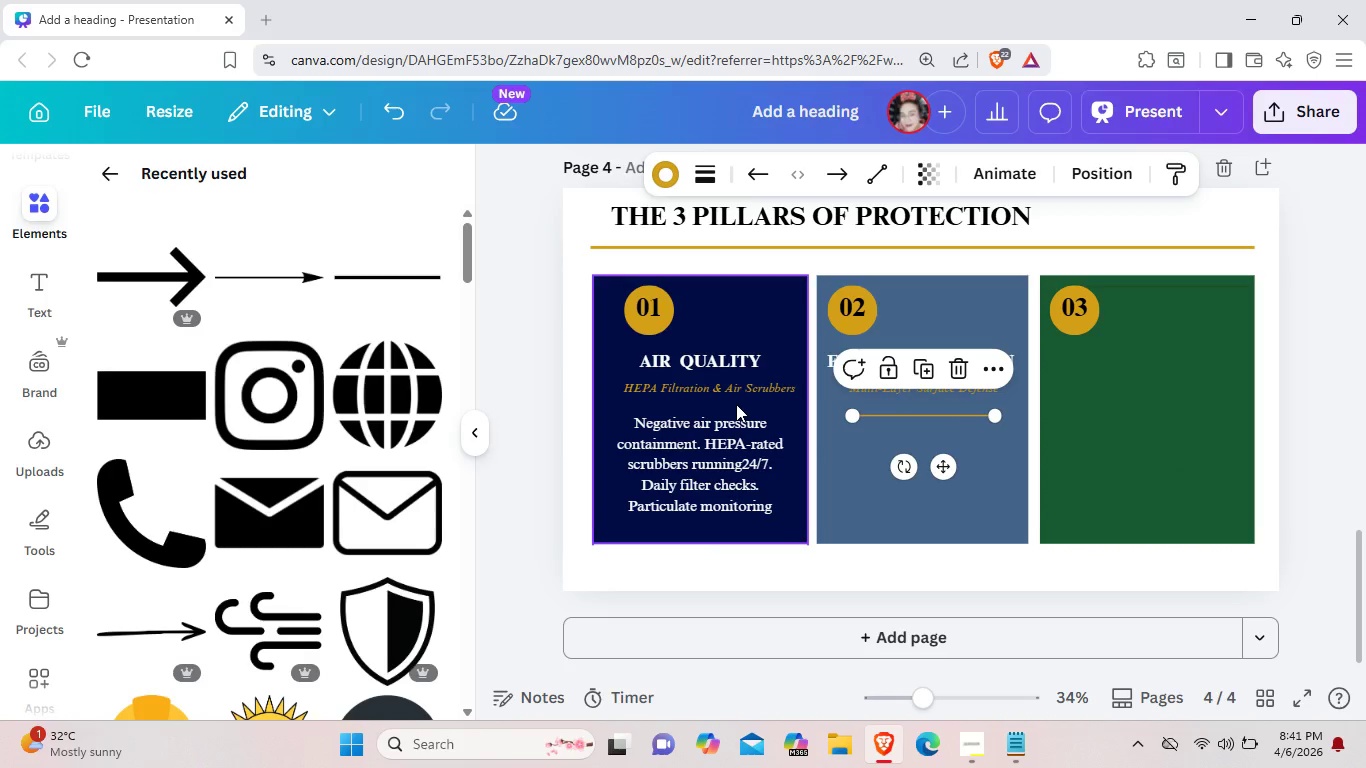 
left_click([736, 404])
 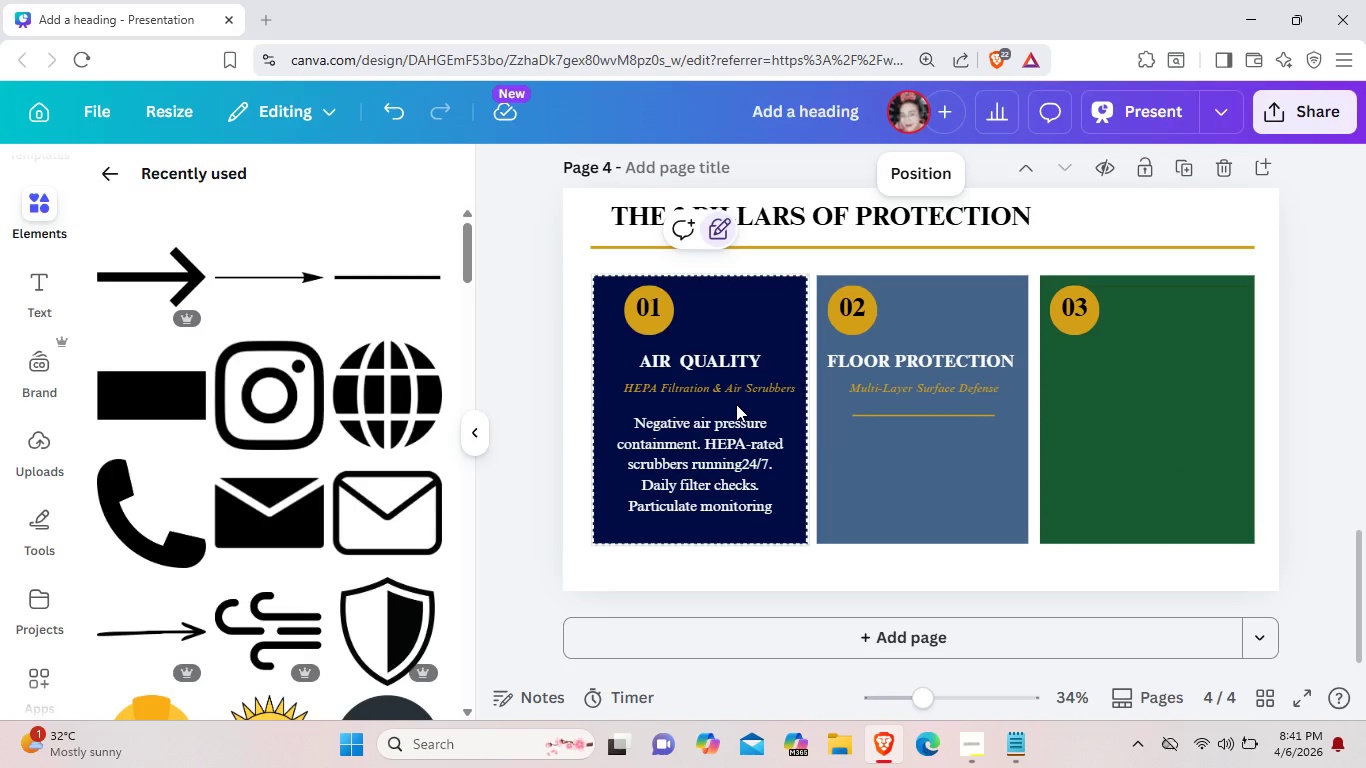 
key(Control+ControlLeft)
 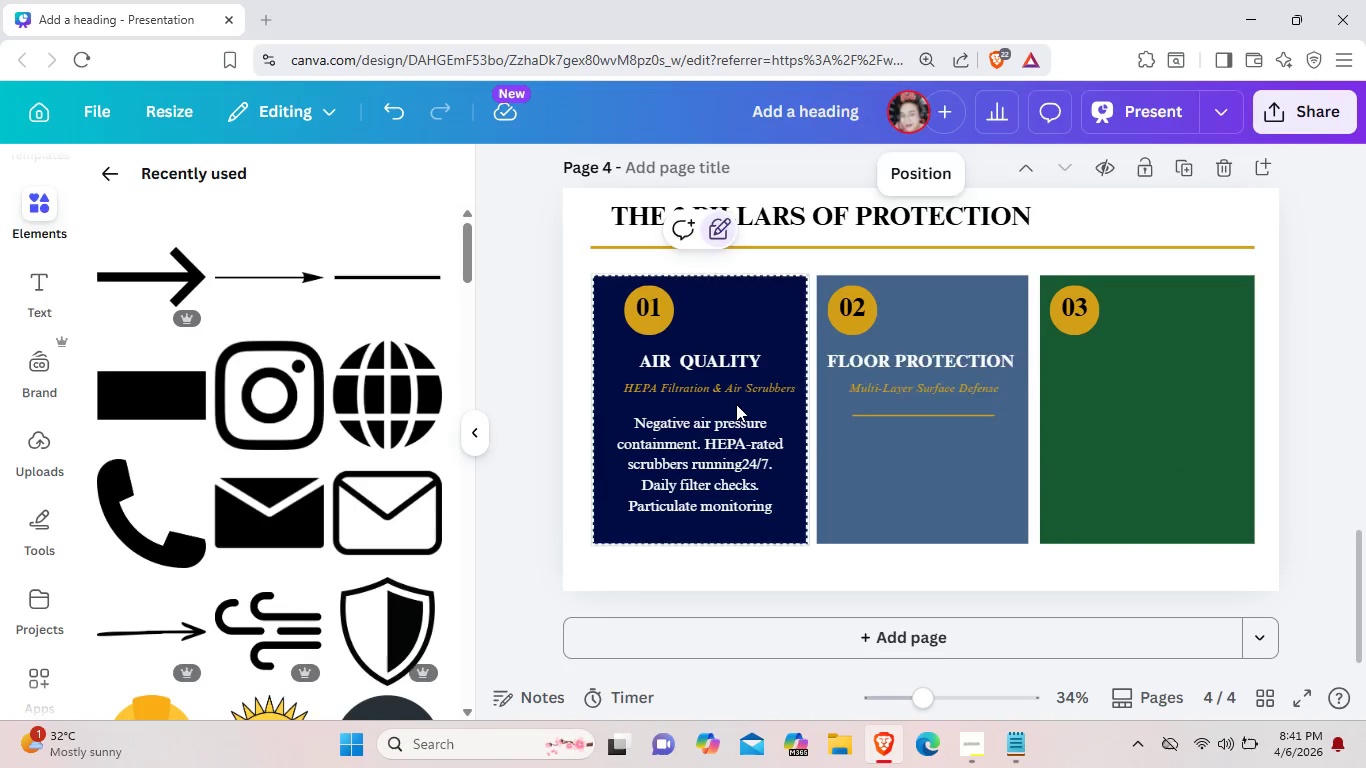 
key(Control+V)
 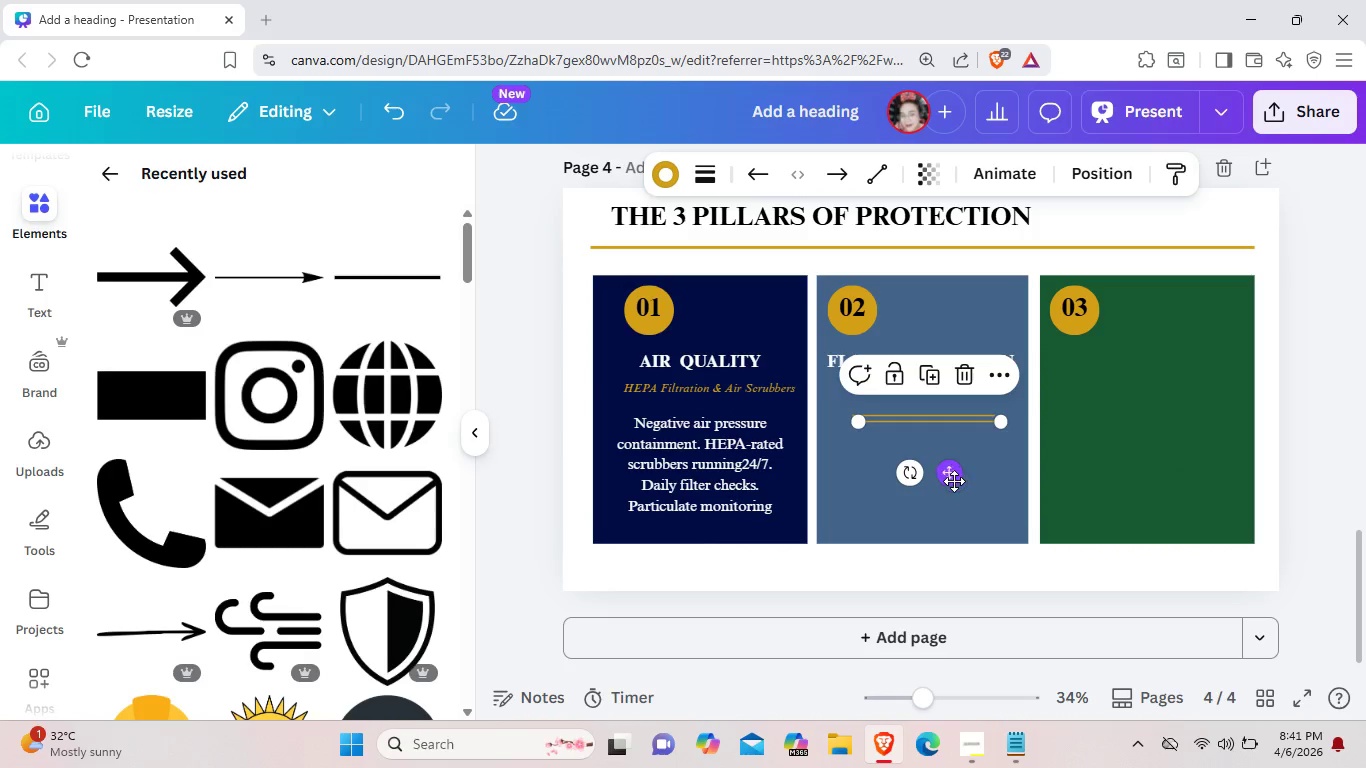 
left_click_drag(start_coordinate=[954, 481], to_coordinate=[739, 463])
 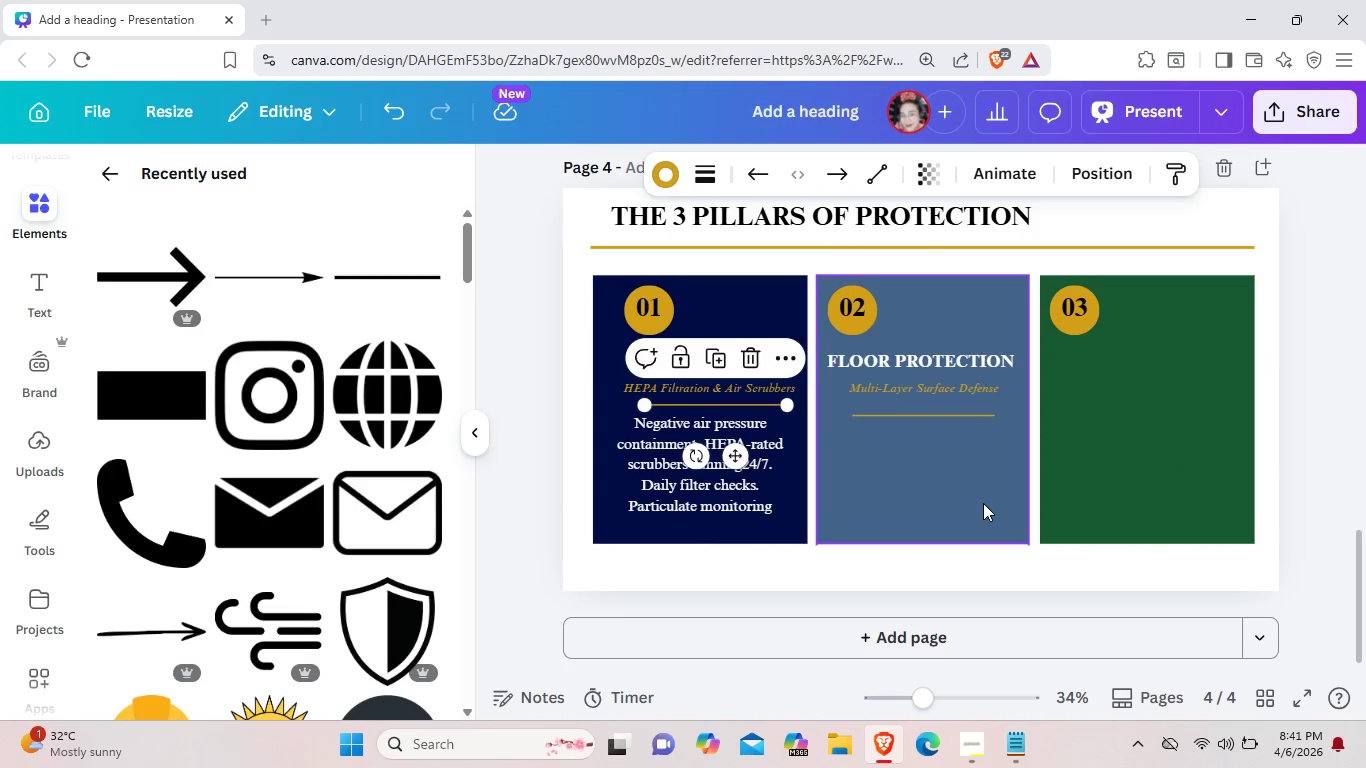 
left_click([983, 503])
 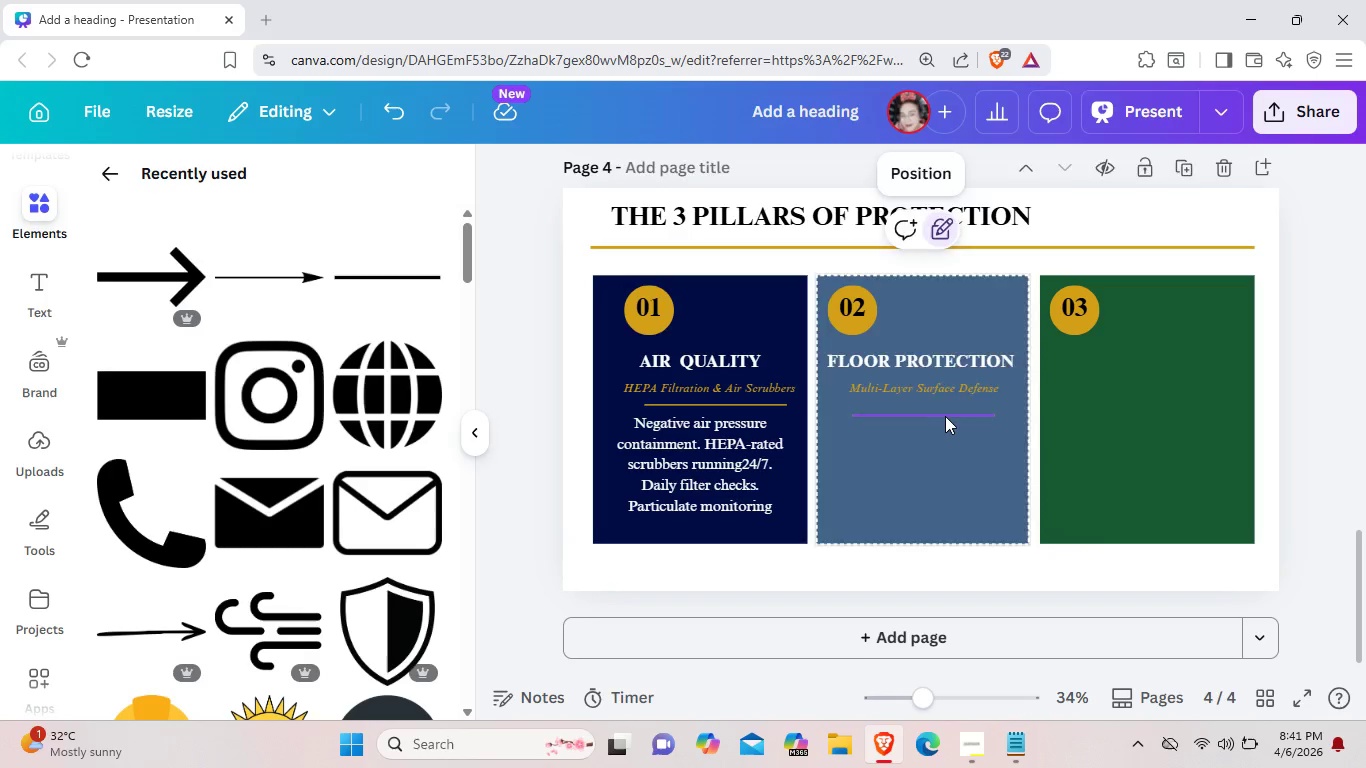 
left_click_drag(start_coordinate=[945, 416], to_coordinate=[940, 413])
 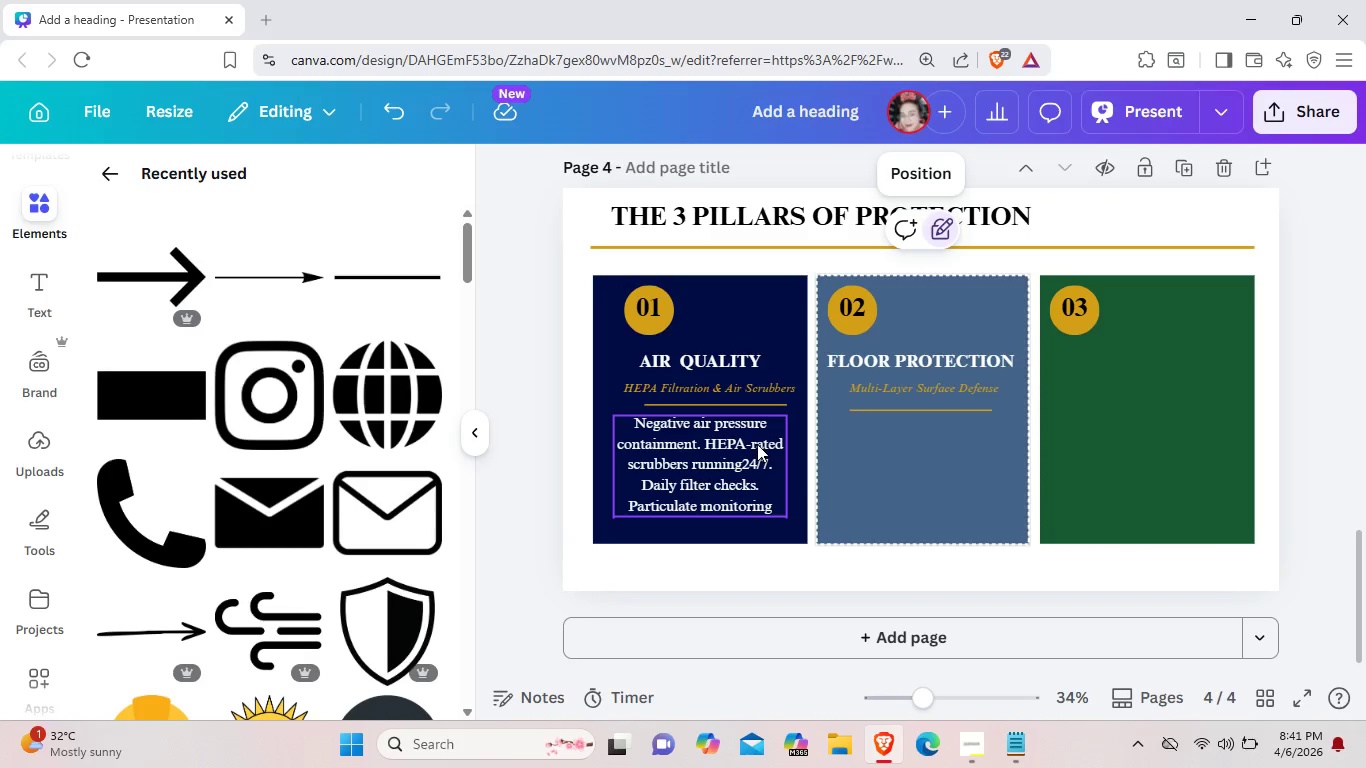 
left_click_drag(start_coordinate=[754, 445], to_coordinate=[750, 450])
 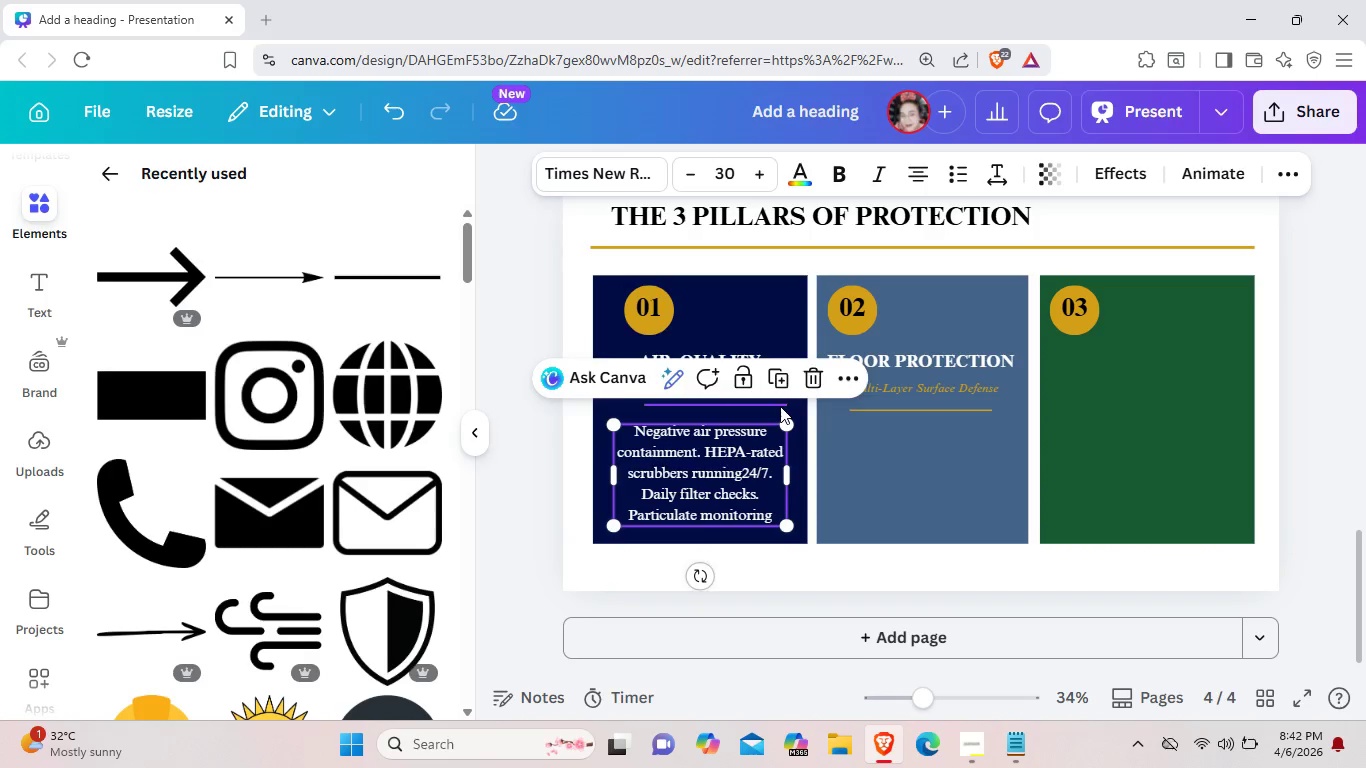 
left_click([780, 406])
 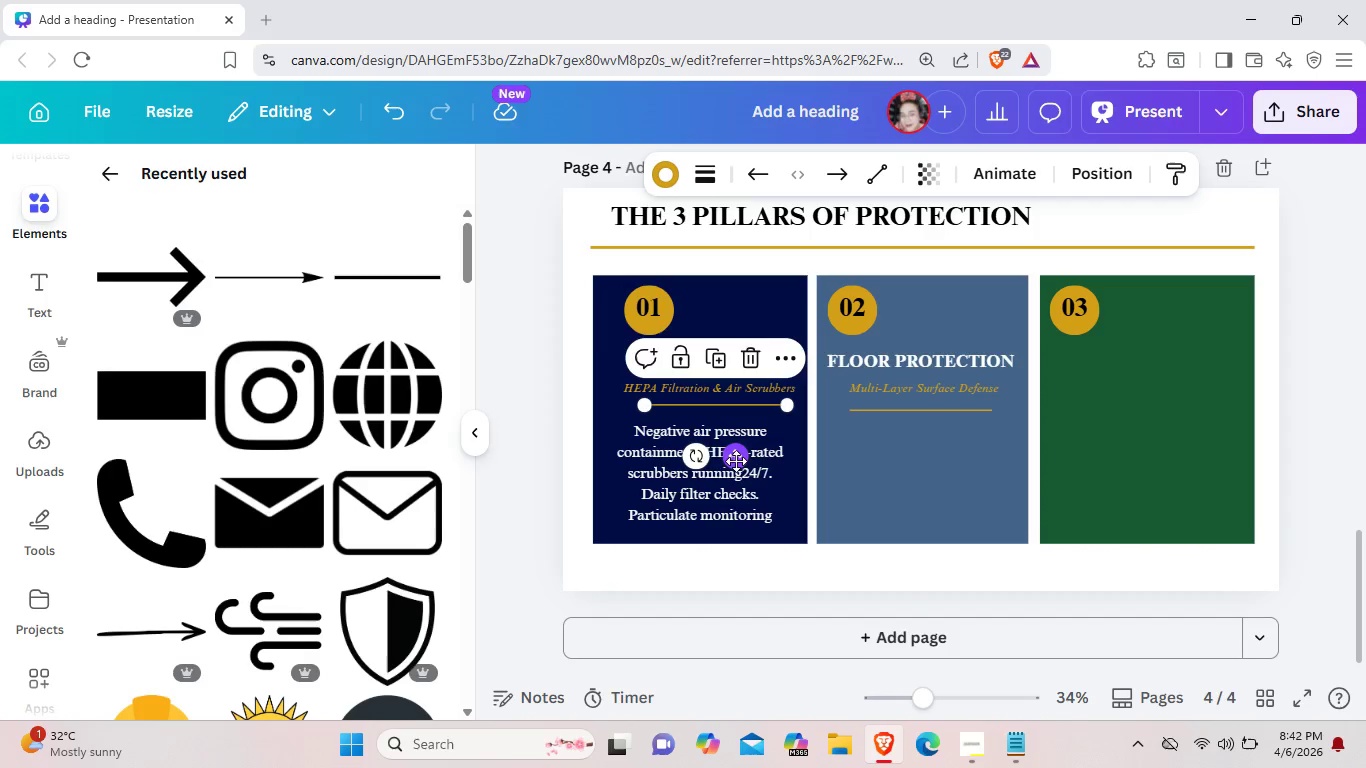 
left_click_drag(start_coordinate=[736, 461], to_coordinate=[726, 468])
 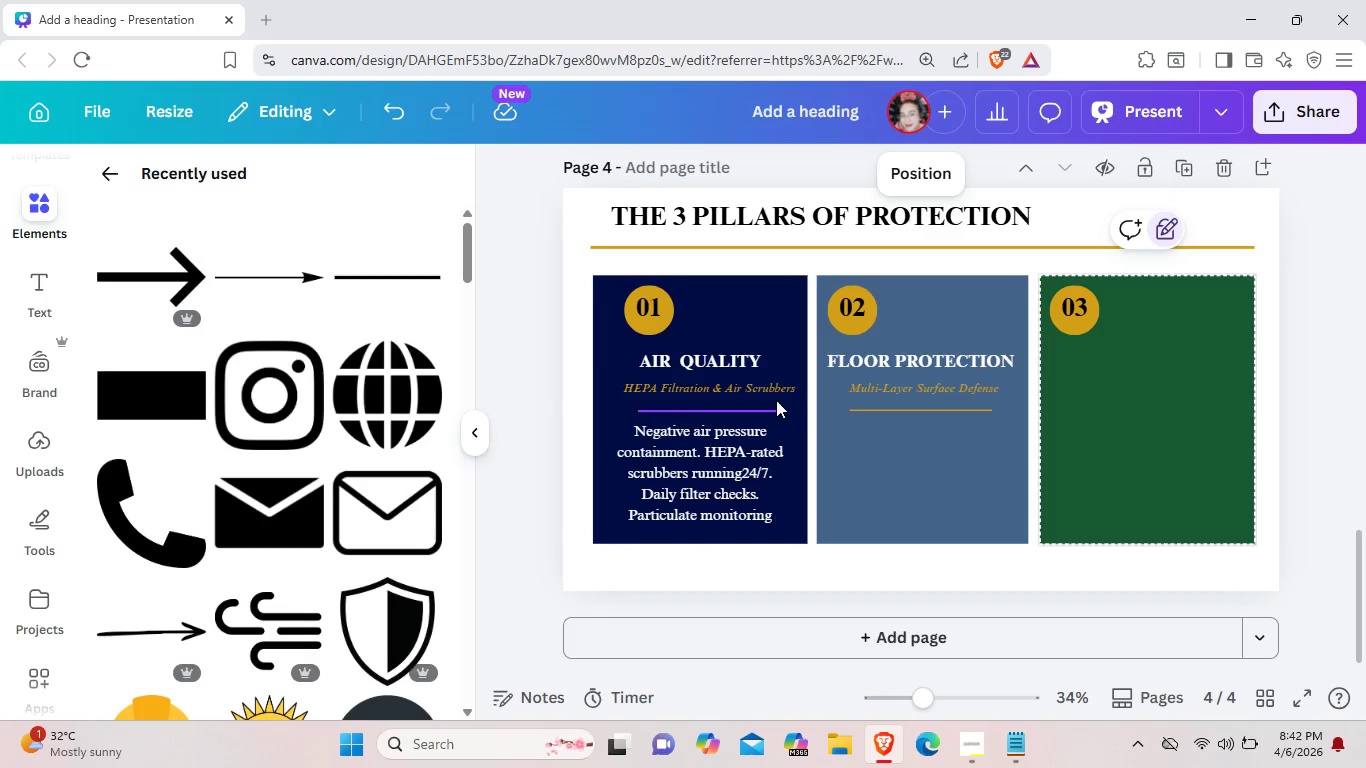 
left_click([761, 405])
 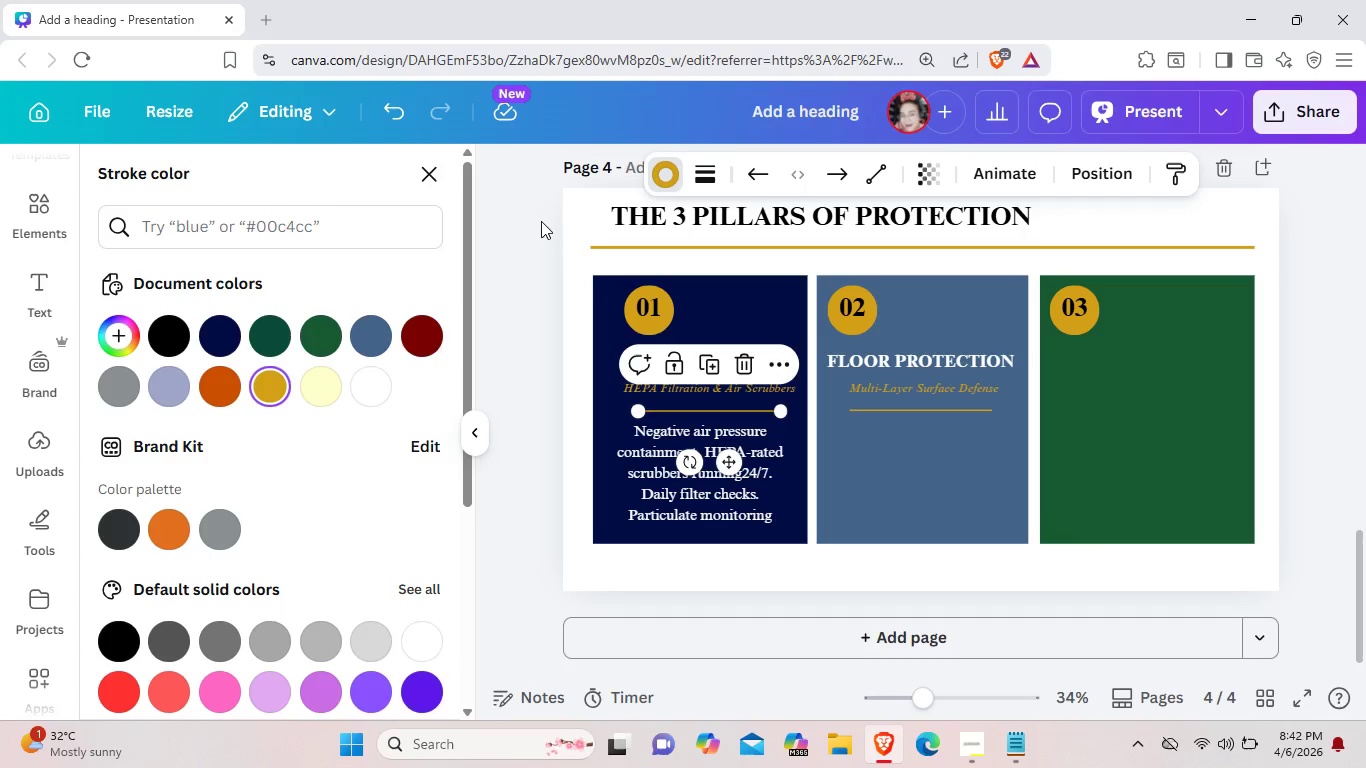 
left_click([377, 369])
 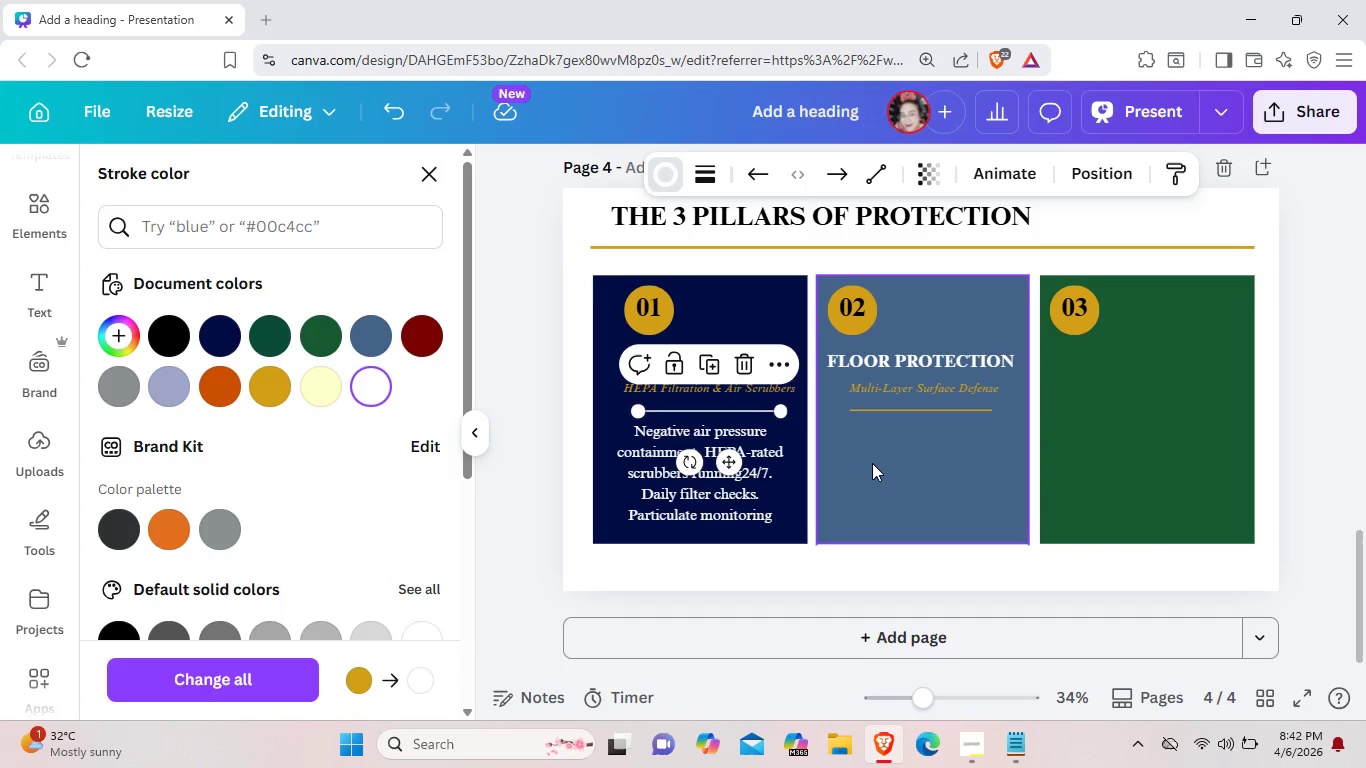 
left_click([872, 463])
 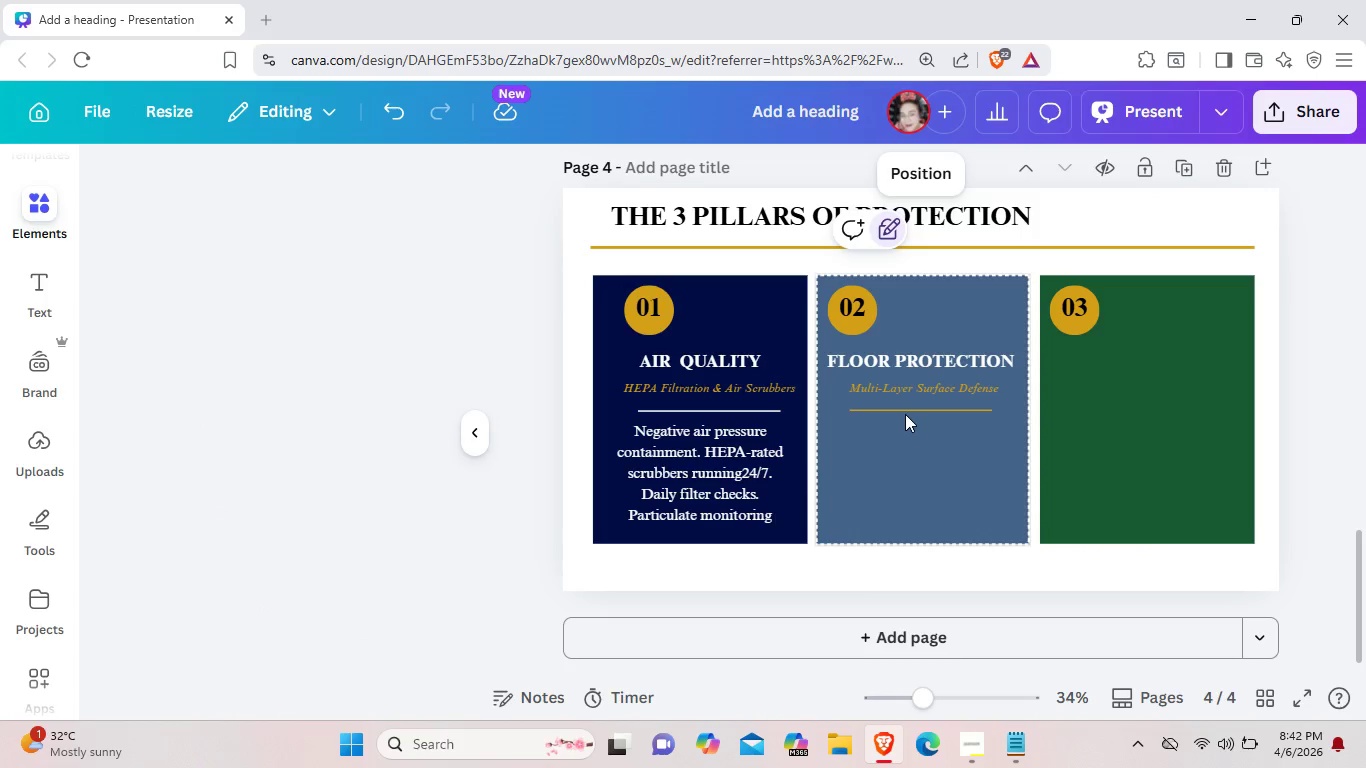 
mouse_move([878, 403])
 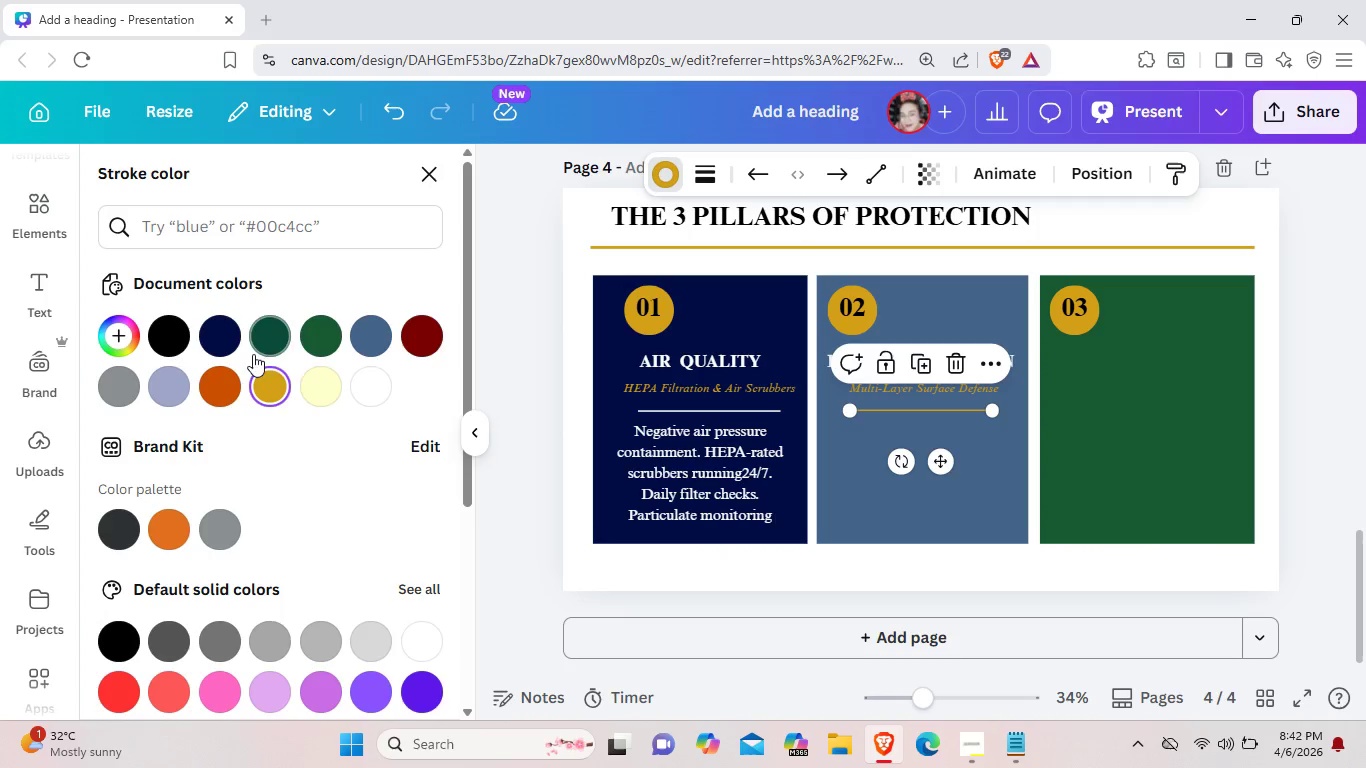 
left_click([365, 386])
 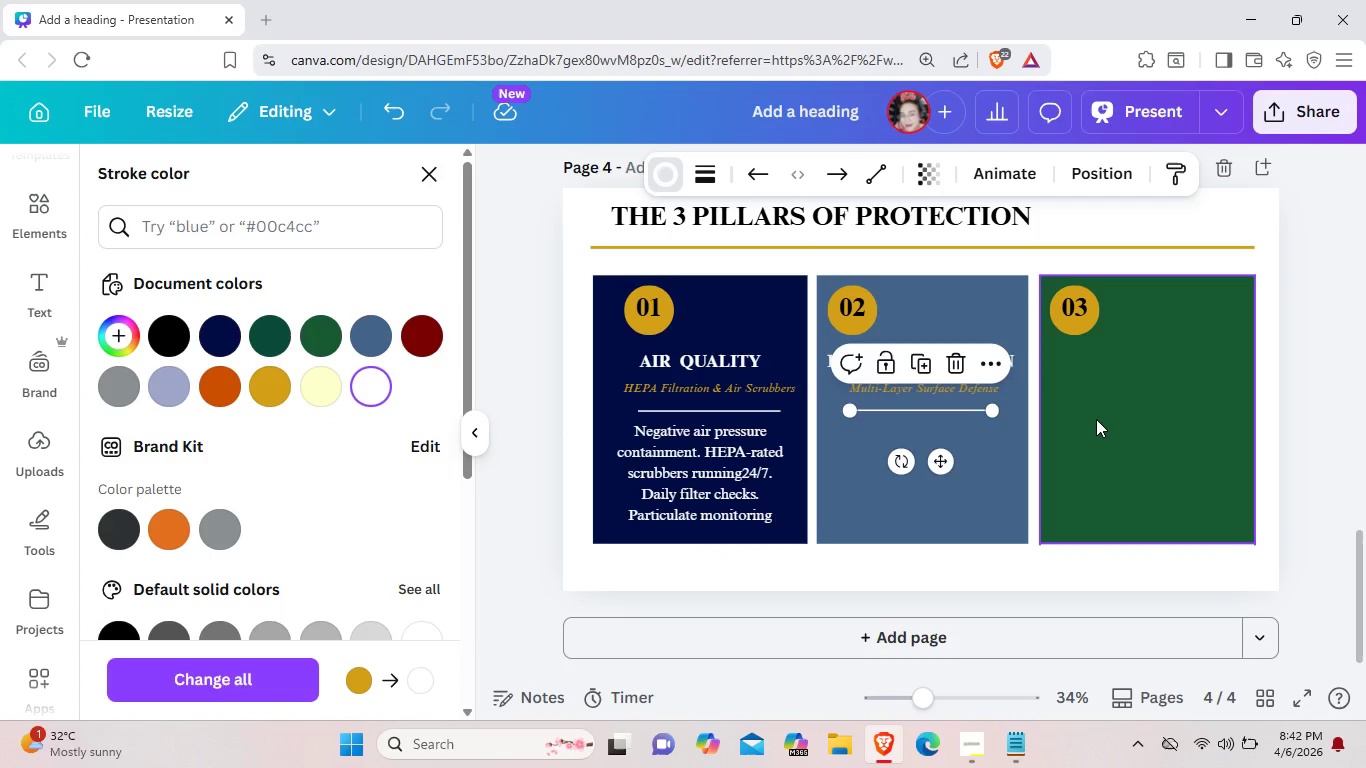 
left_click([1096, 419])
 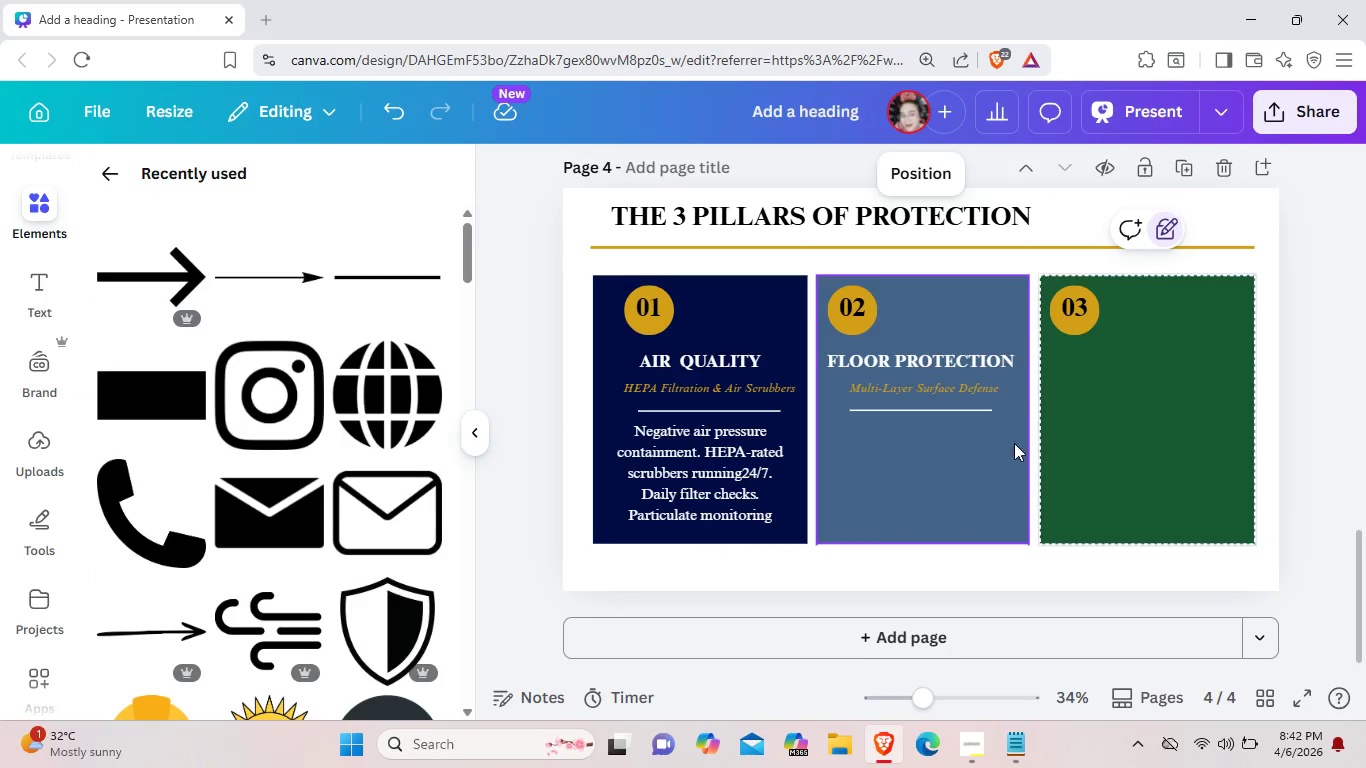 
key(Control+ControlLeft)
 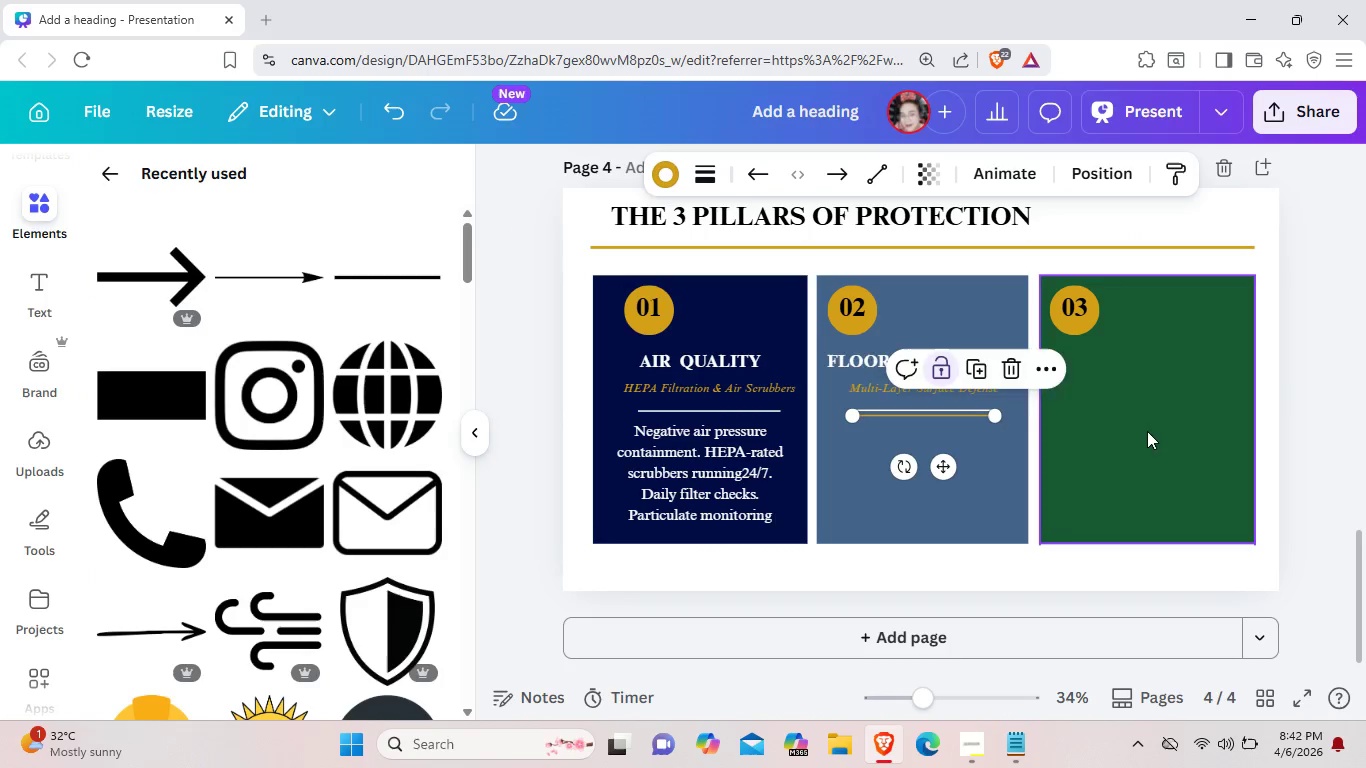 
key(Control+V)
 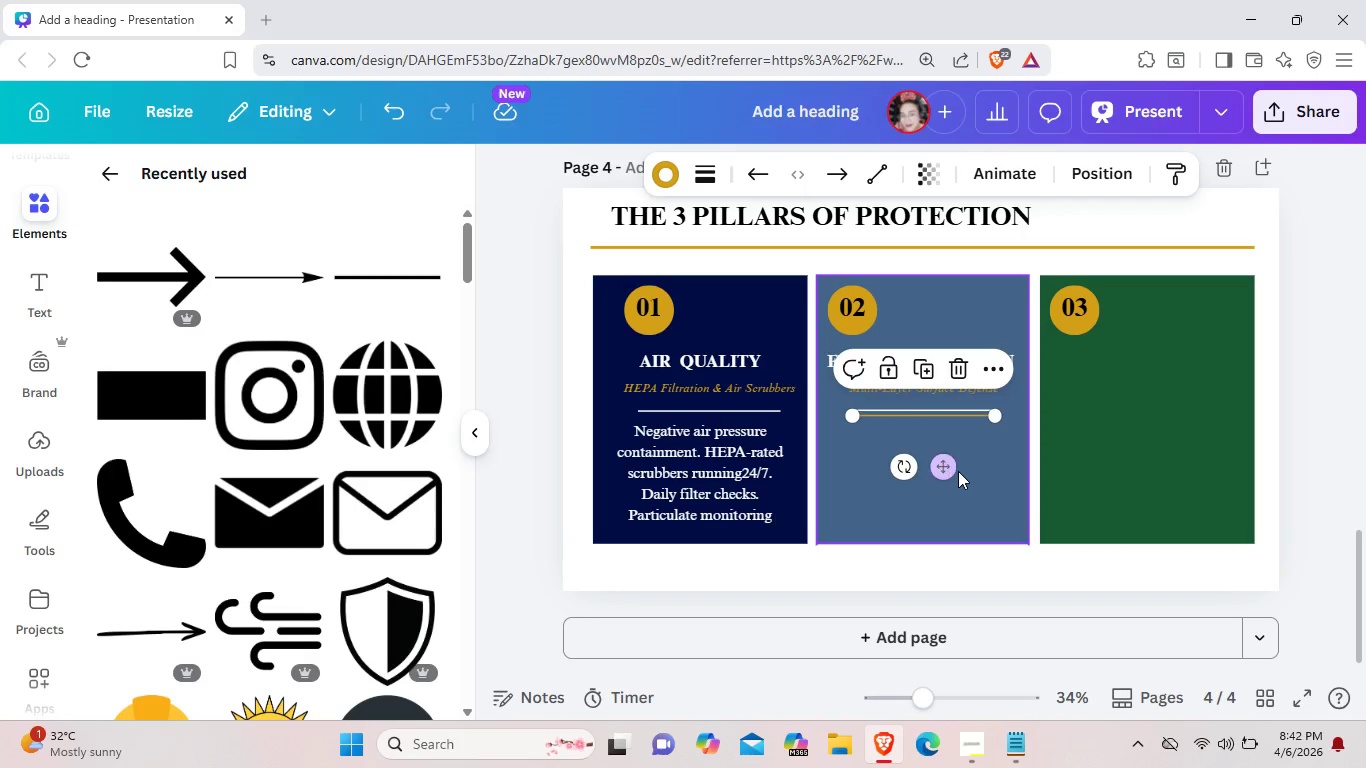 
left_click_drag(start_coordinate=[958, 471], to_coordinate=[1158, 440])
 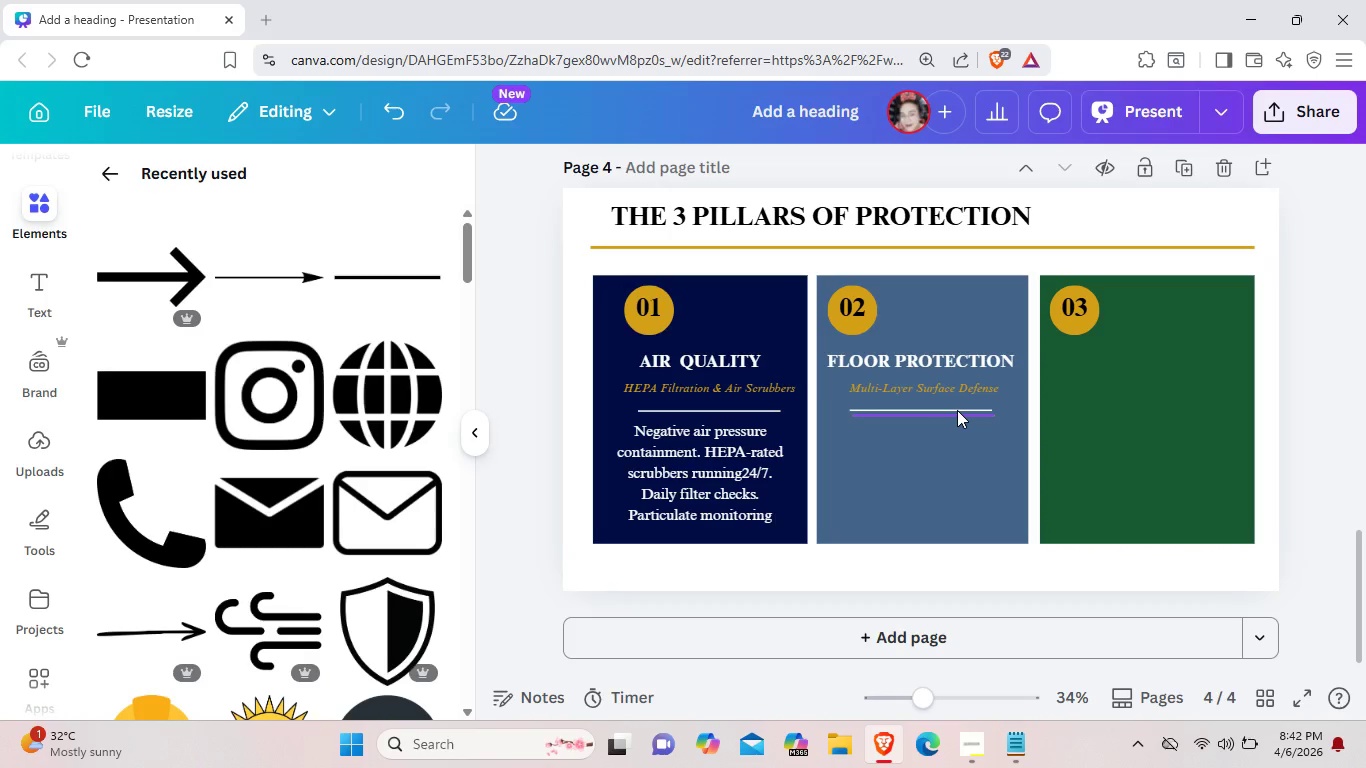 
left_click([957, 410])
 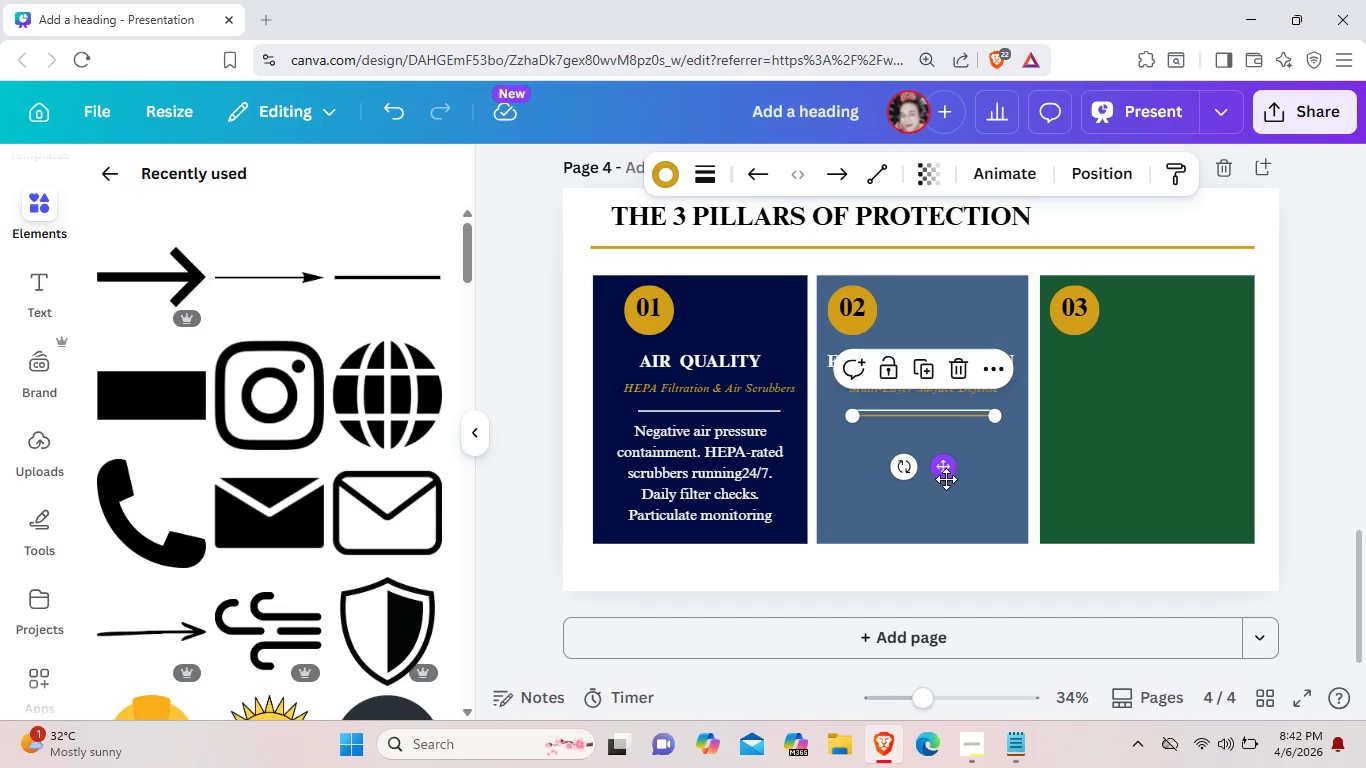 
left_click_drag(start_coordinate=[946, 479], to_coordinate=[1165, 466])
 